 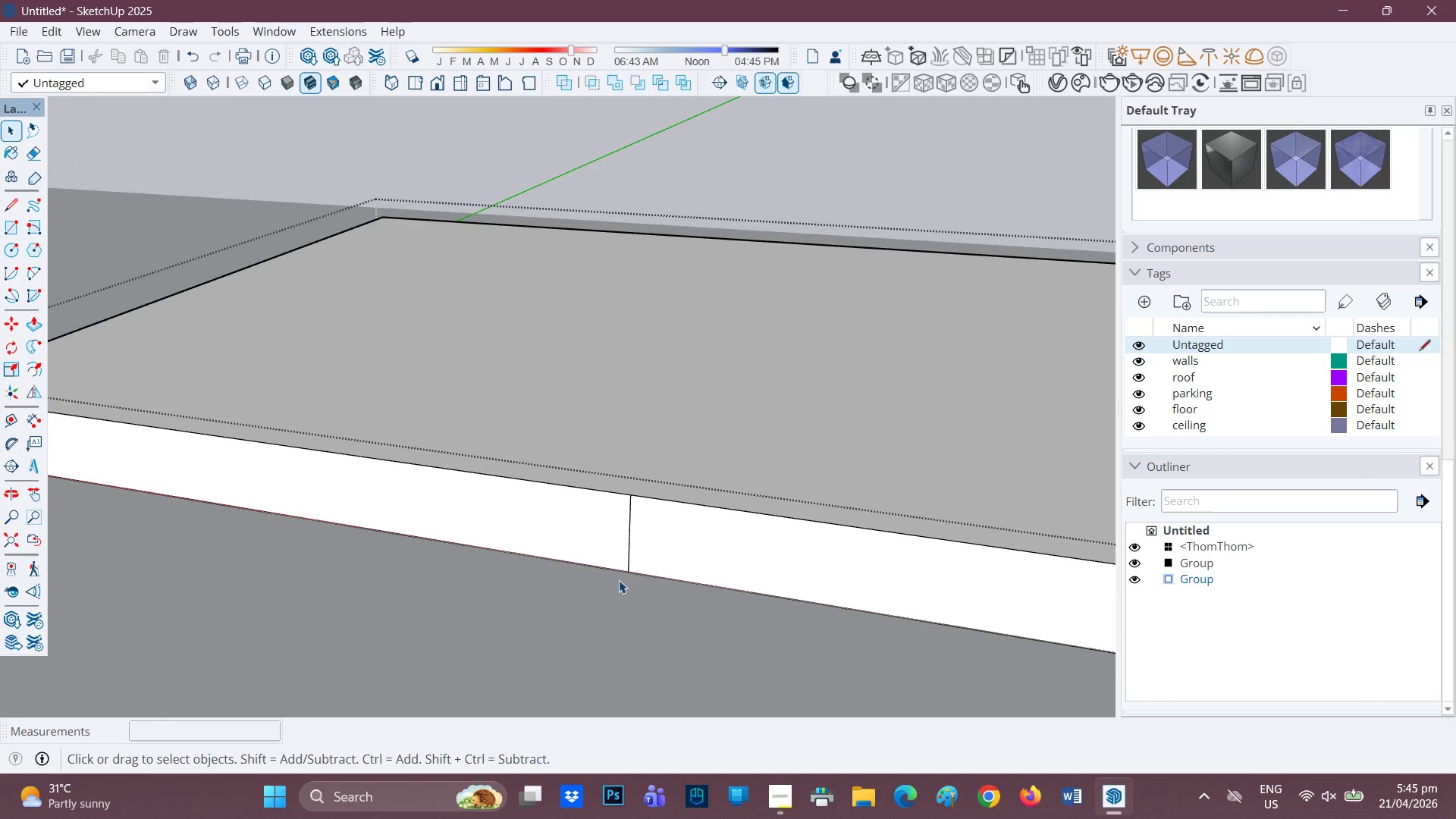 
key(H)
 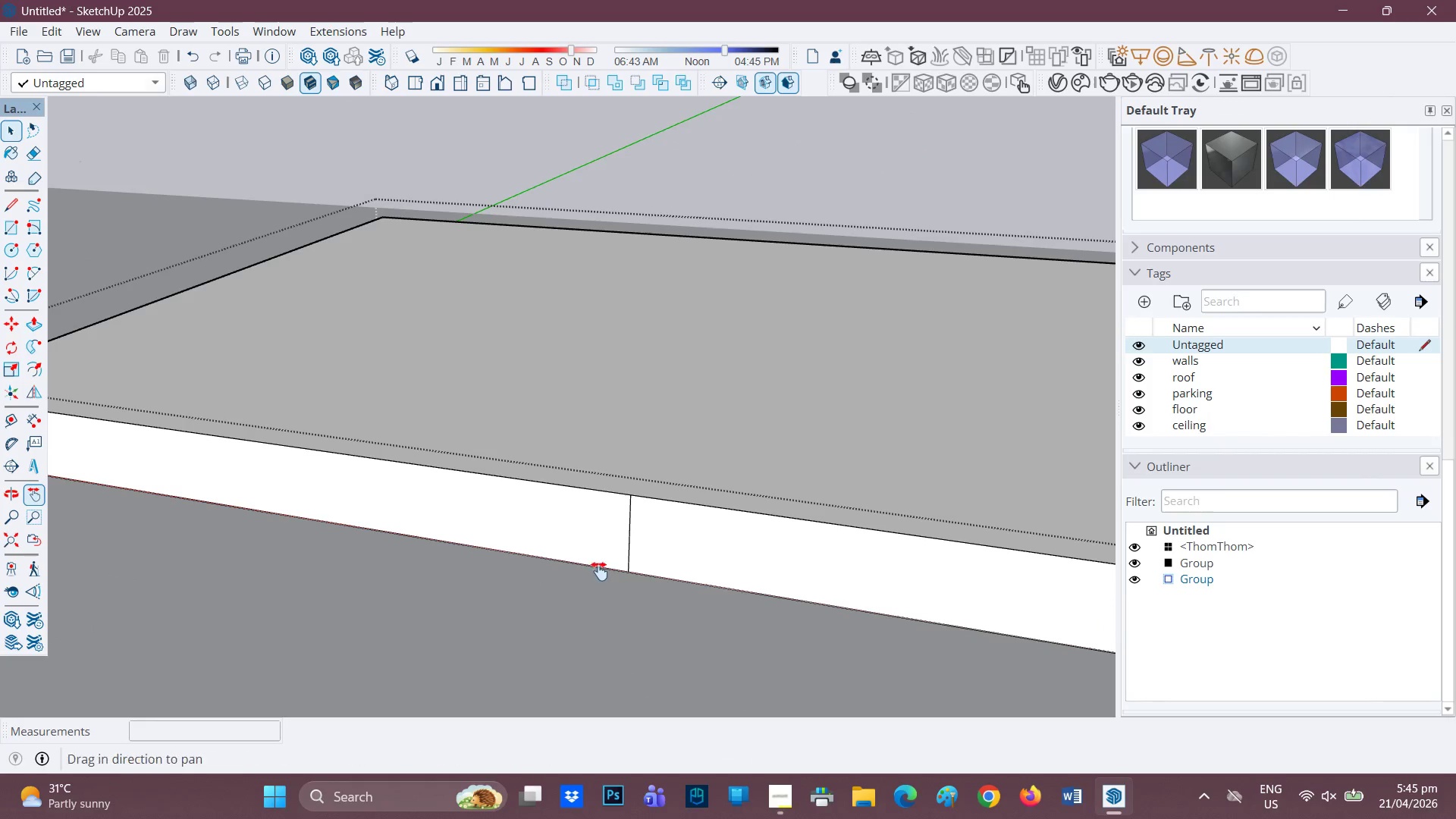 
left_click_drag(start_coordinate=[601, 548], to_coordinate=[645, 406])
 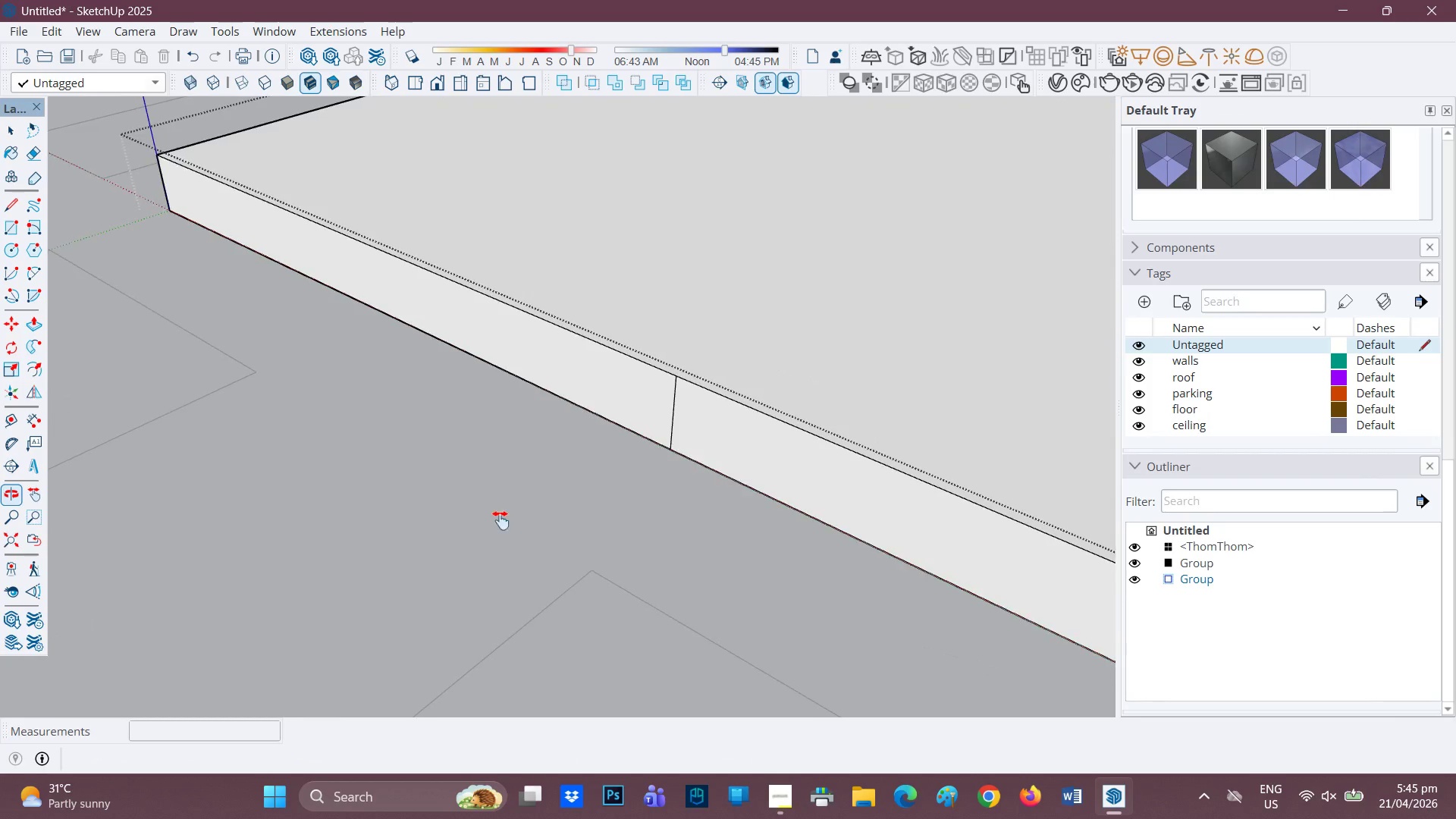 
scroll: coordinate [676, 460], scroll_direction: up, amount: 2.0
 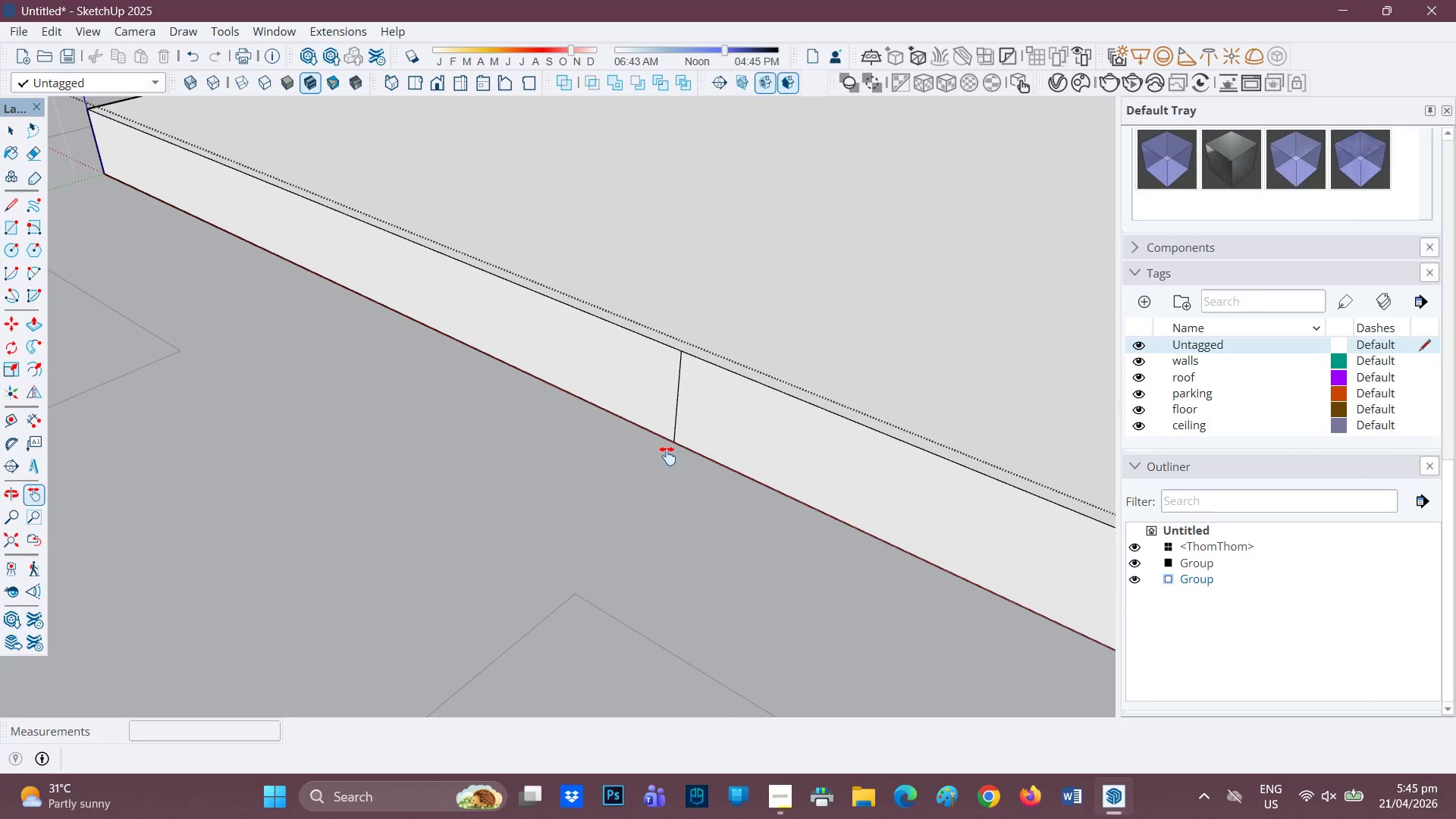 
key(L)
 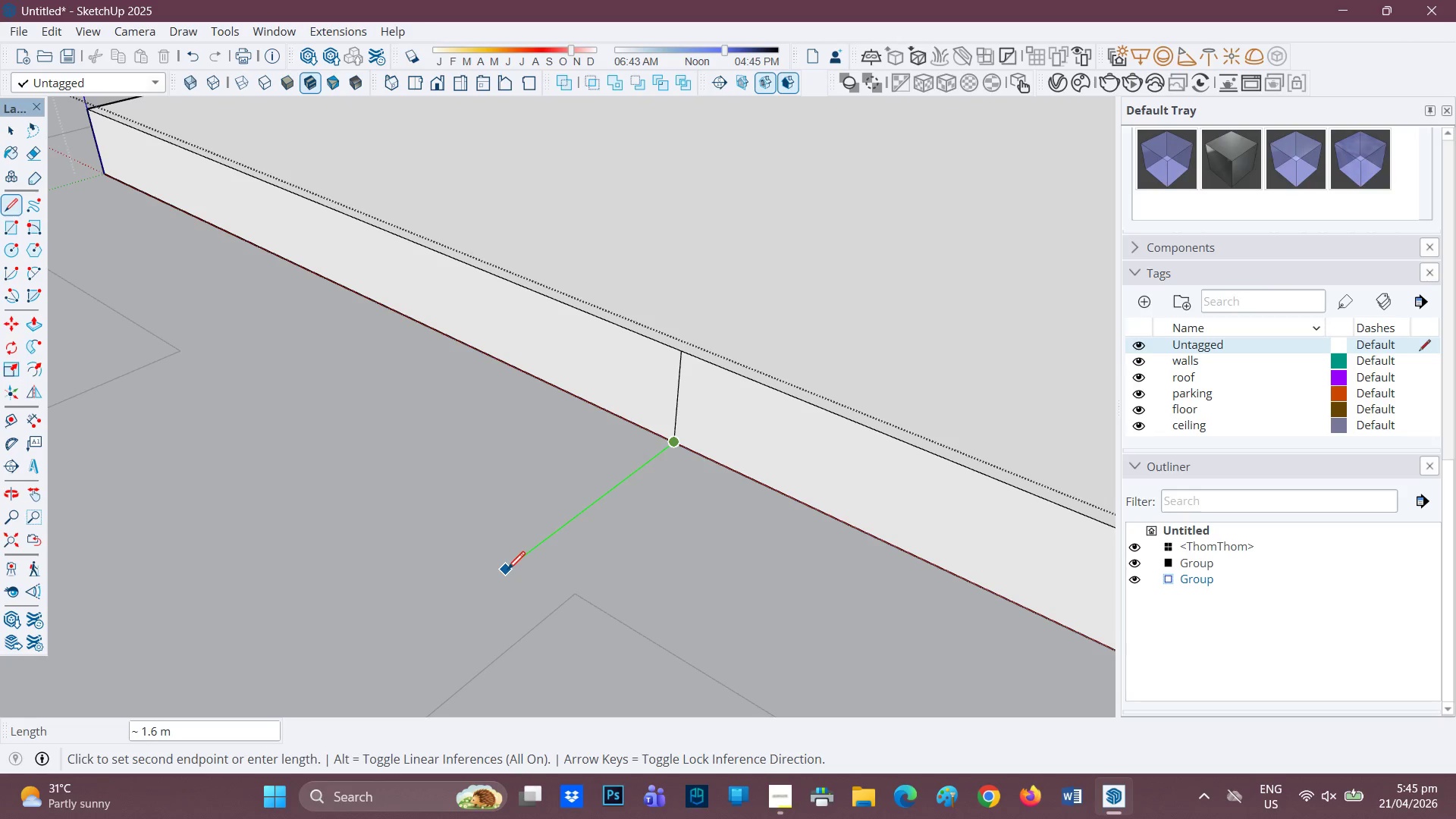 
wait(39.19)
 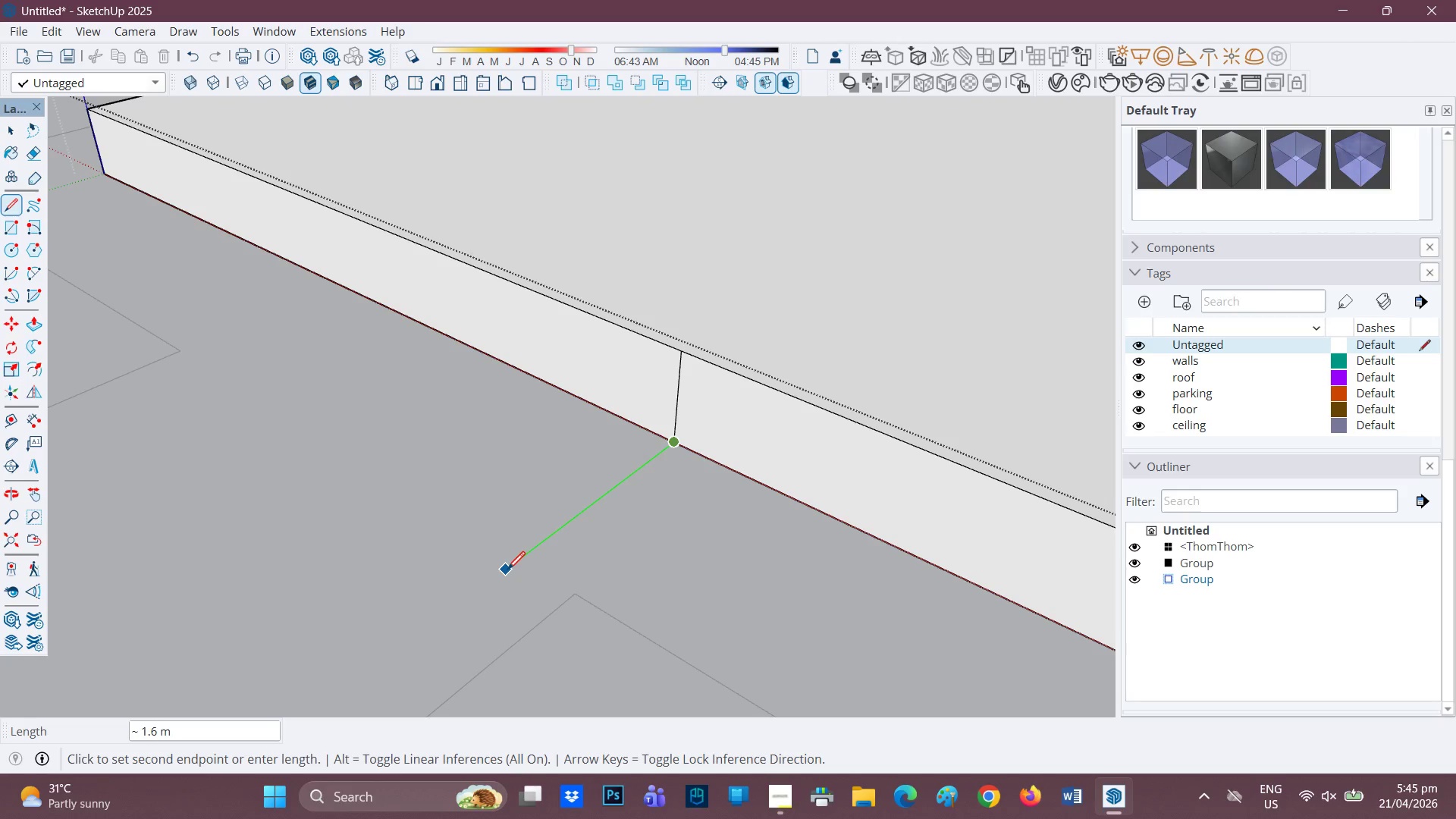 
scroll: coordinate [644, 466], scroll_direction: none, amount: 0.0
 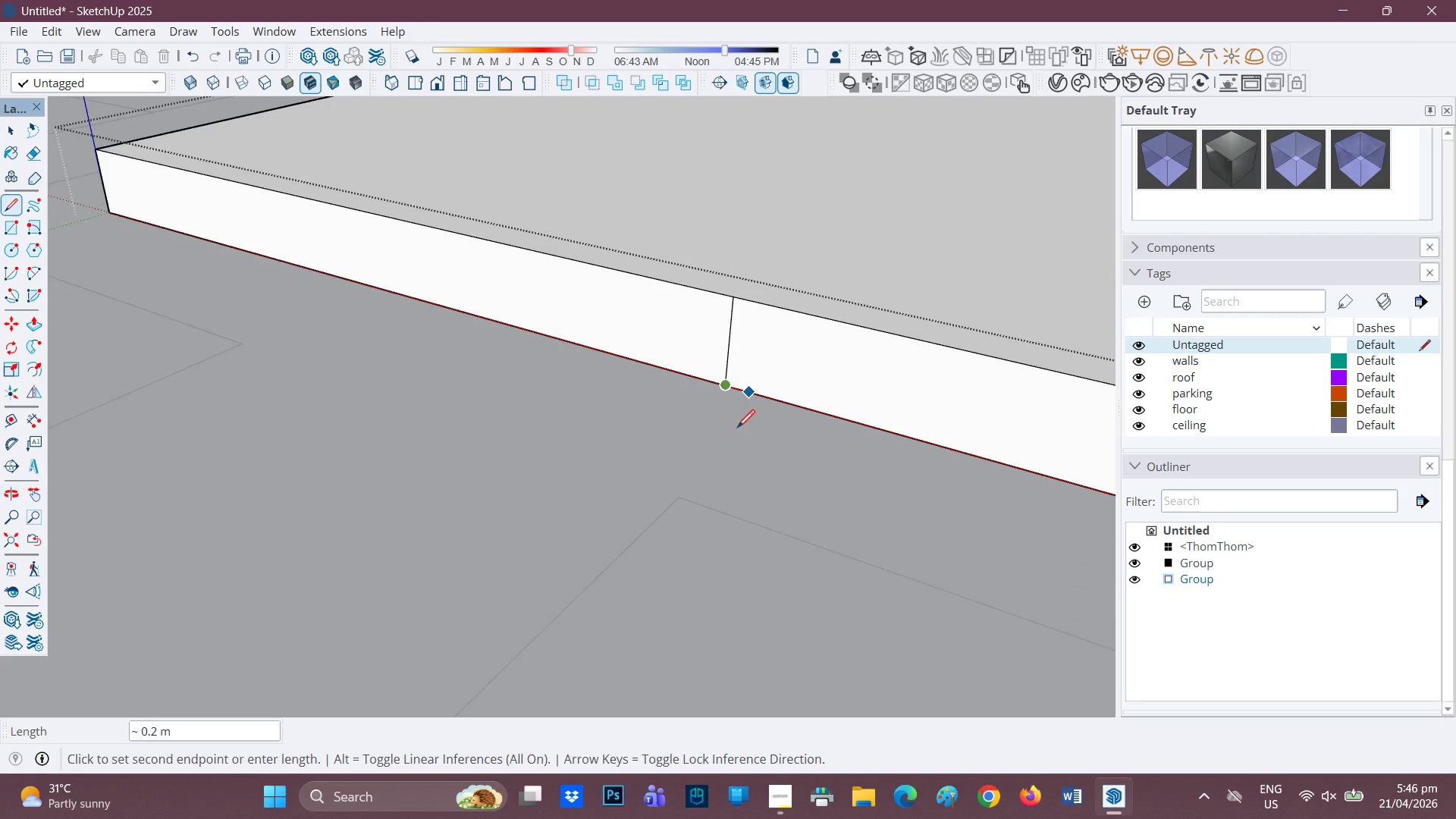 
key(H)
 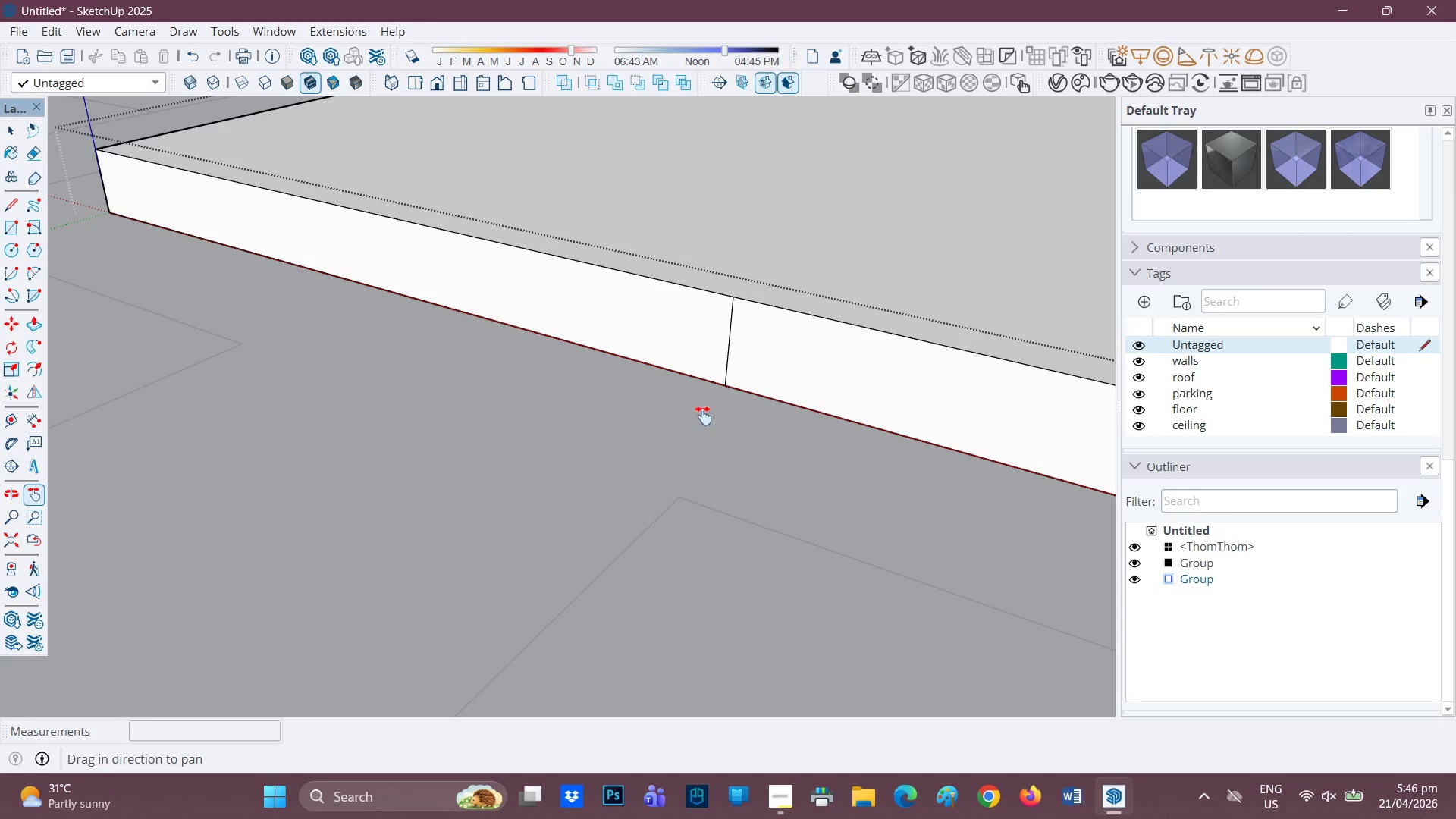 
left_click_drag(start_coordinate=[692, 418], to_coordinate=[408, 494])
 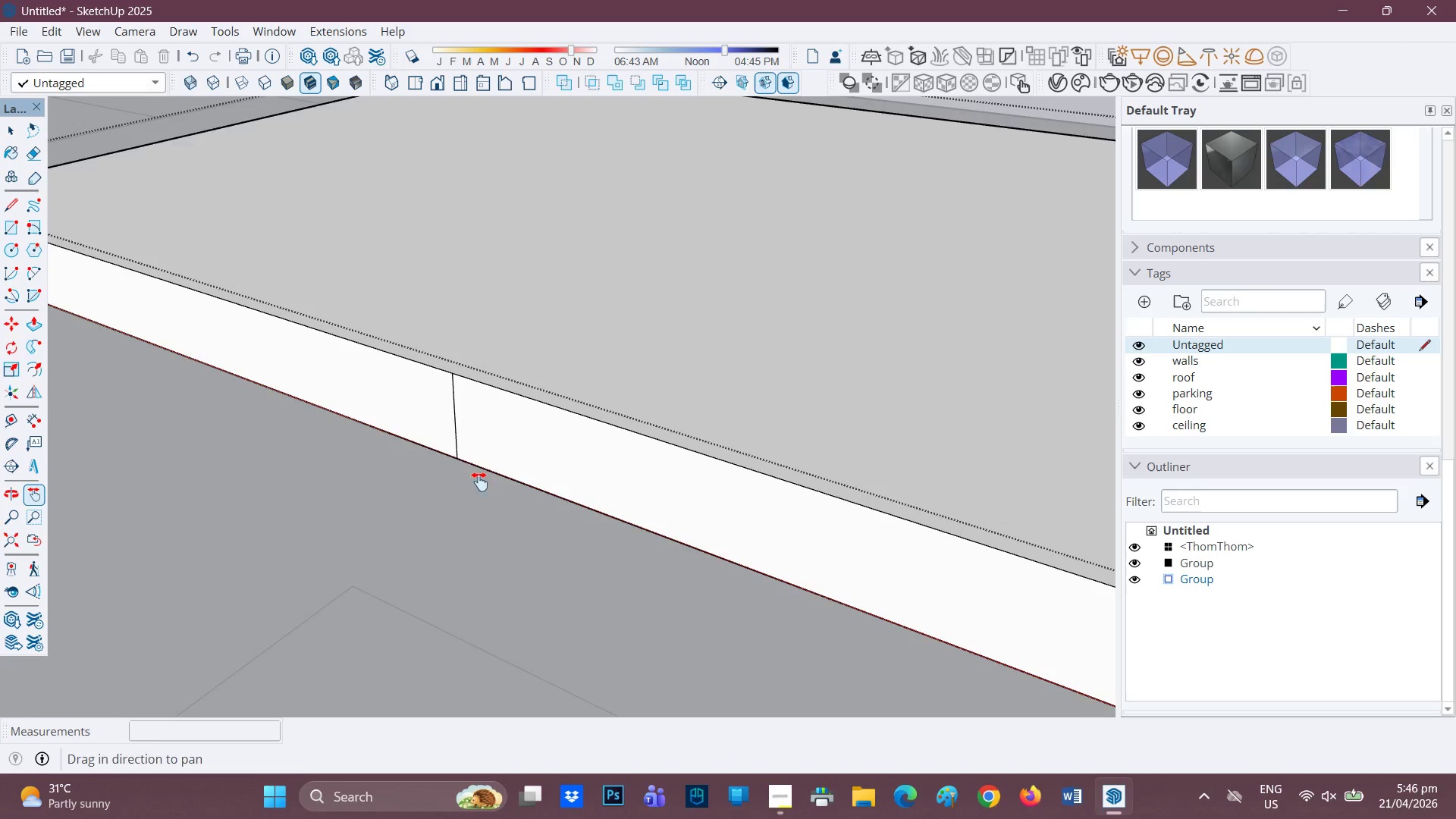 
scroll: coordinate [703, 432], scroll_direction: down, amount: 5.0
 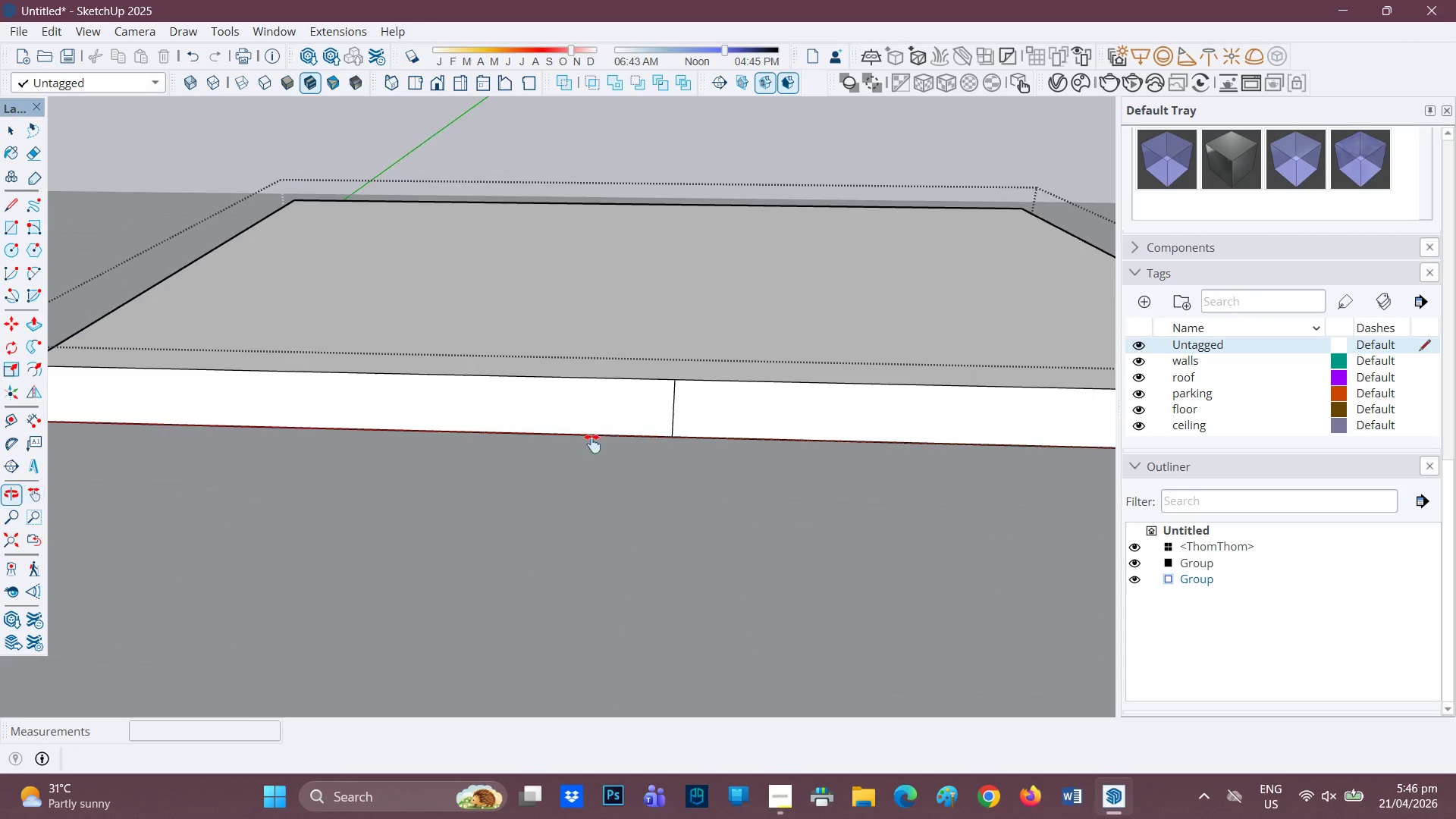 
key(L)
 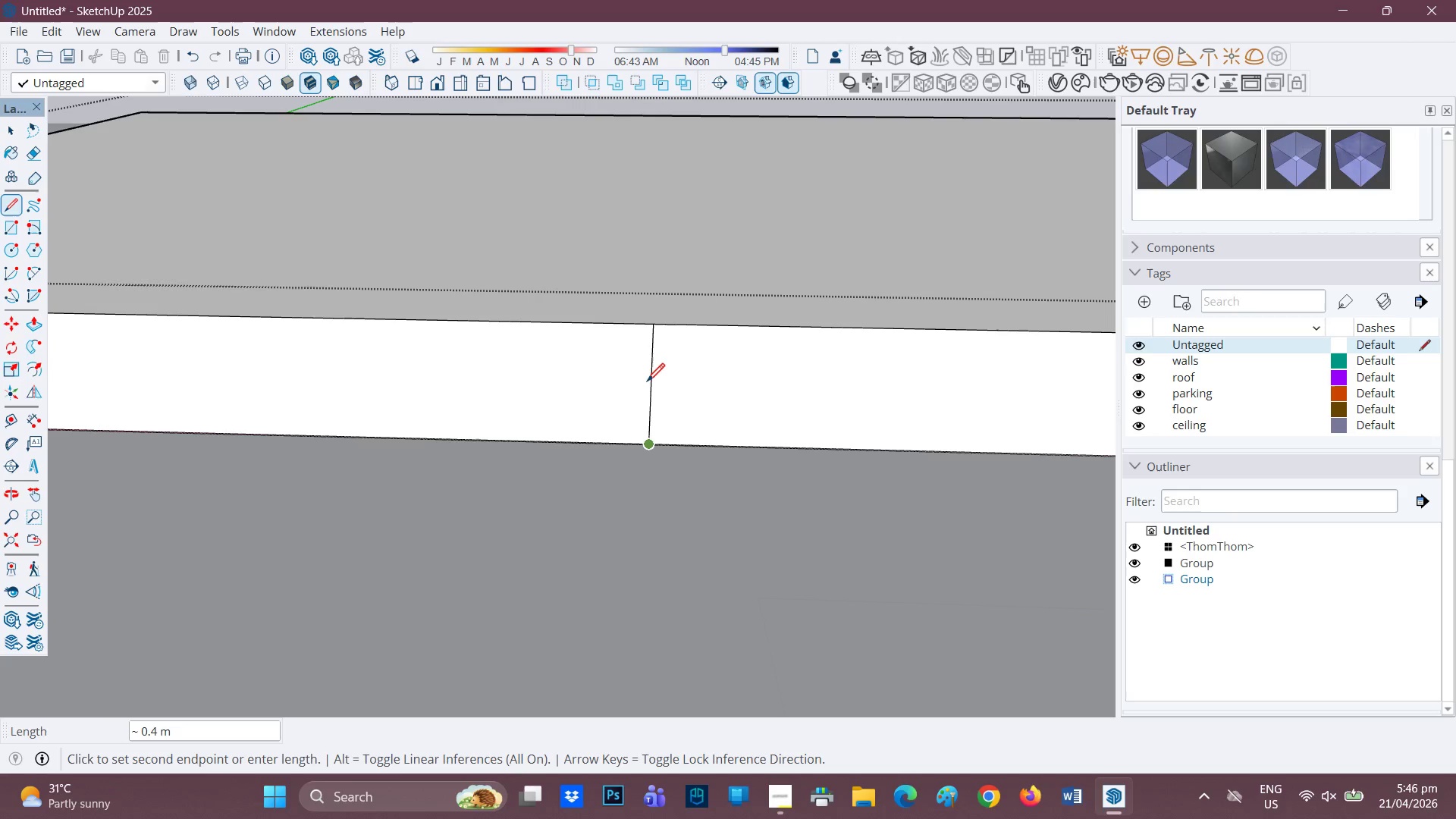 
scroll: coordinate [681, 421], scroll_direction: up, amount: 6.0
 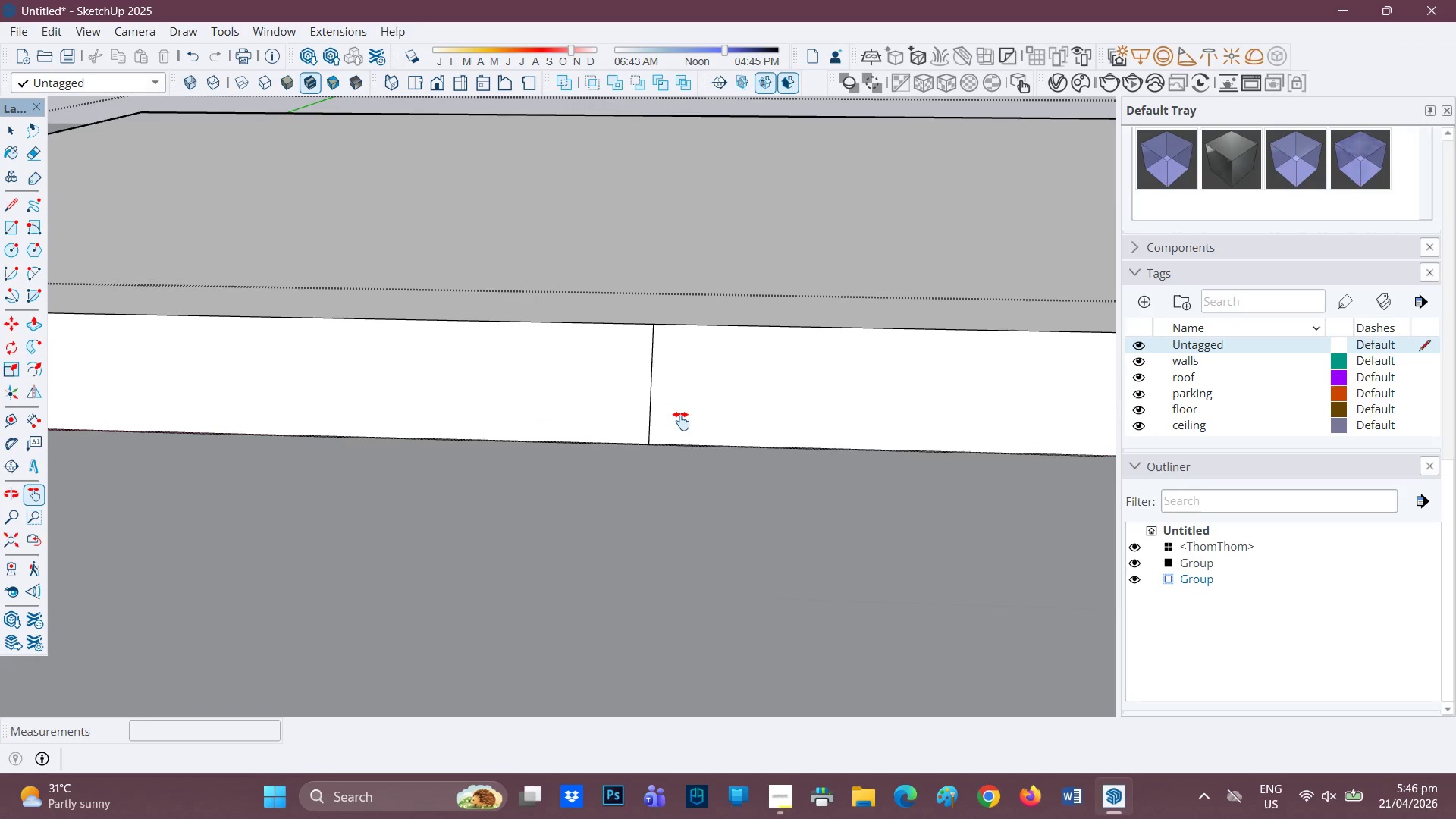 
left_click([650, 384])
 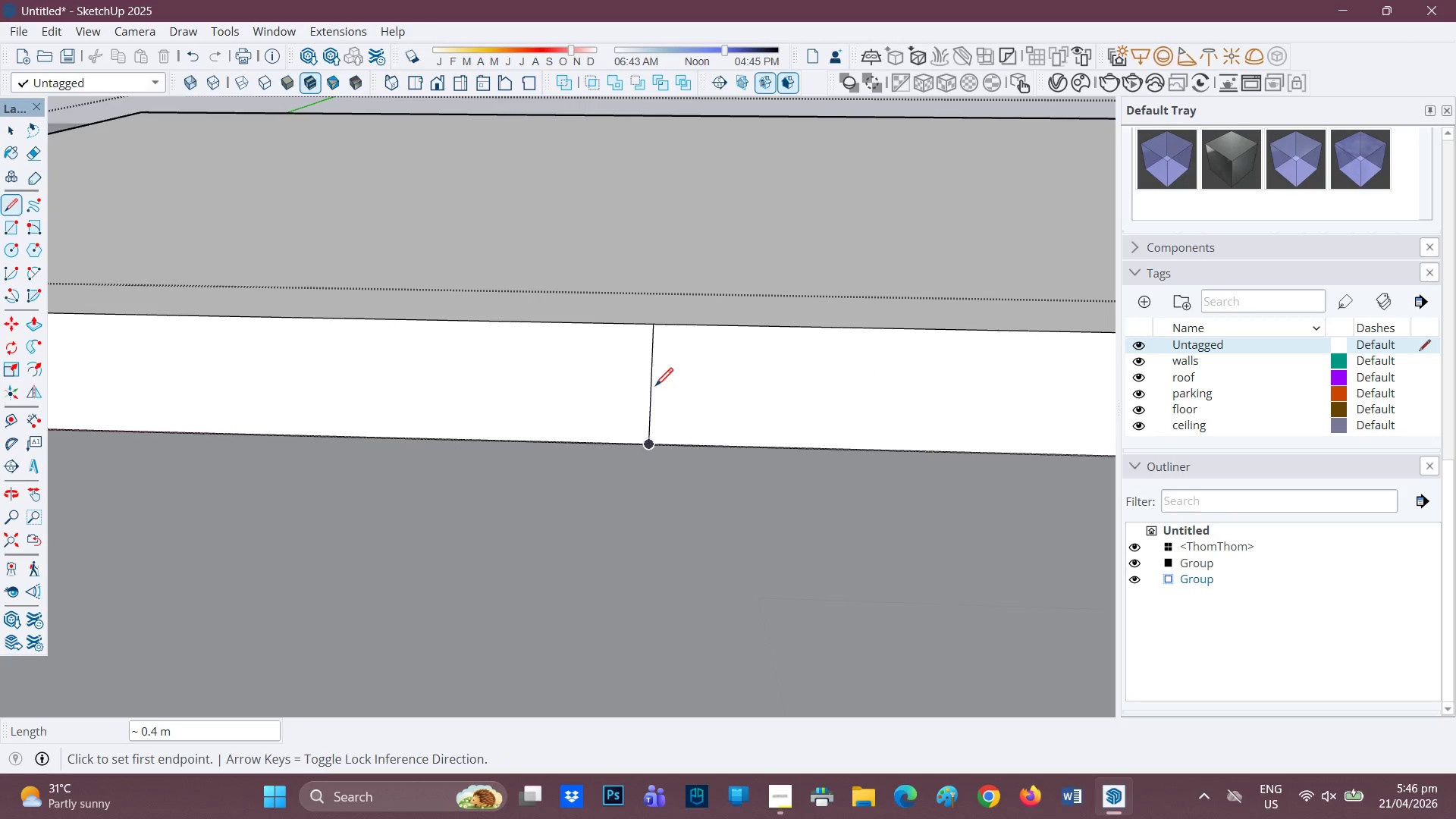 
left_click([649, 388])
 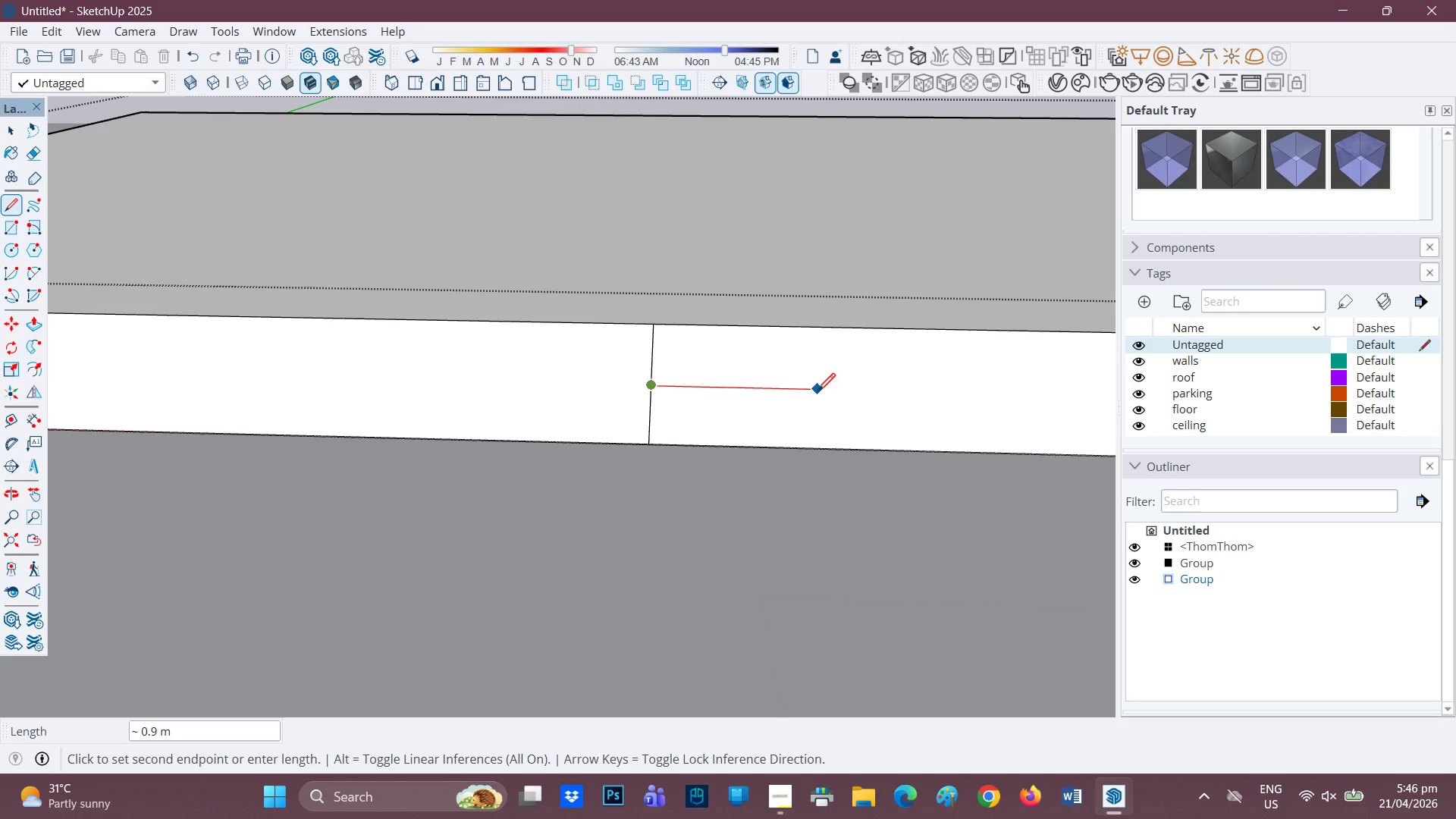 
key(4)
 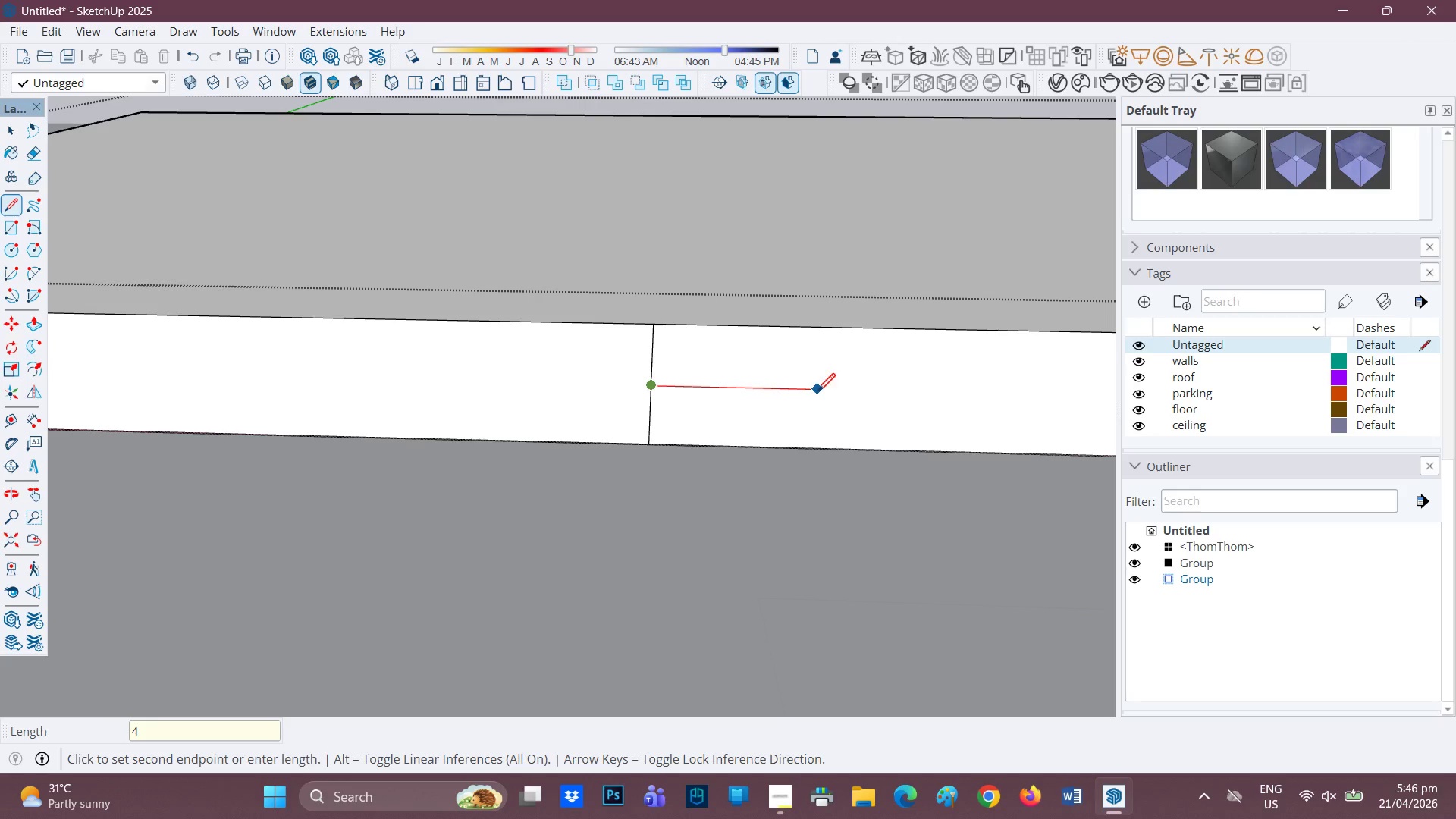 
key(Quote)
 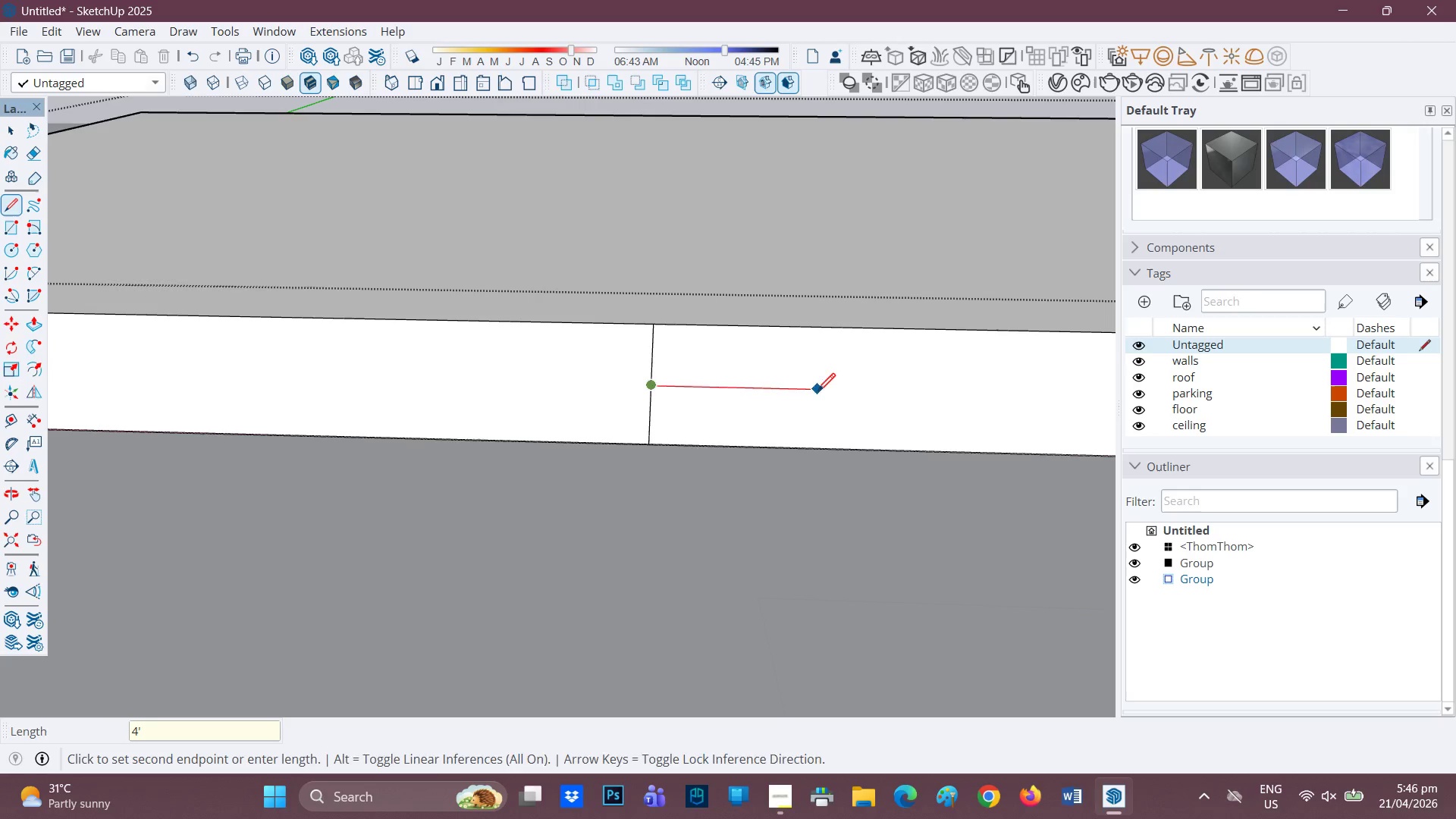 
key(Enter)
 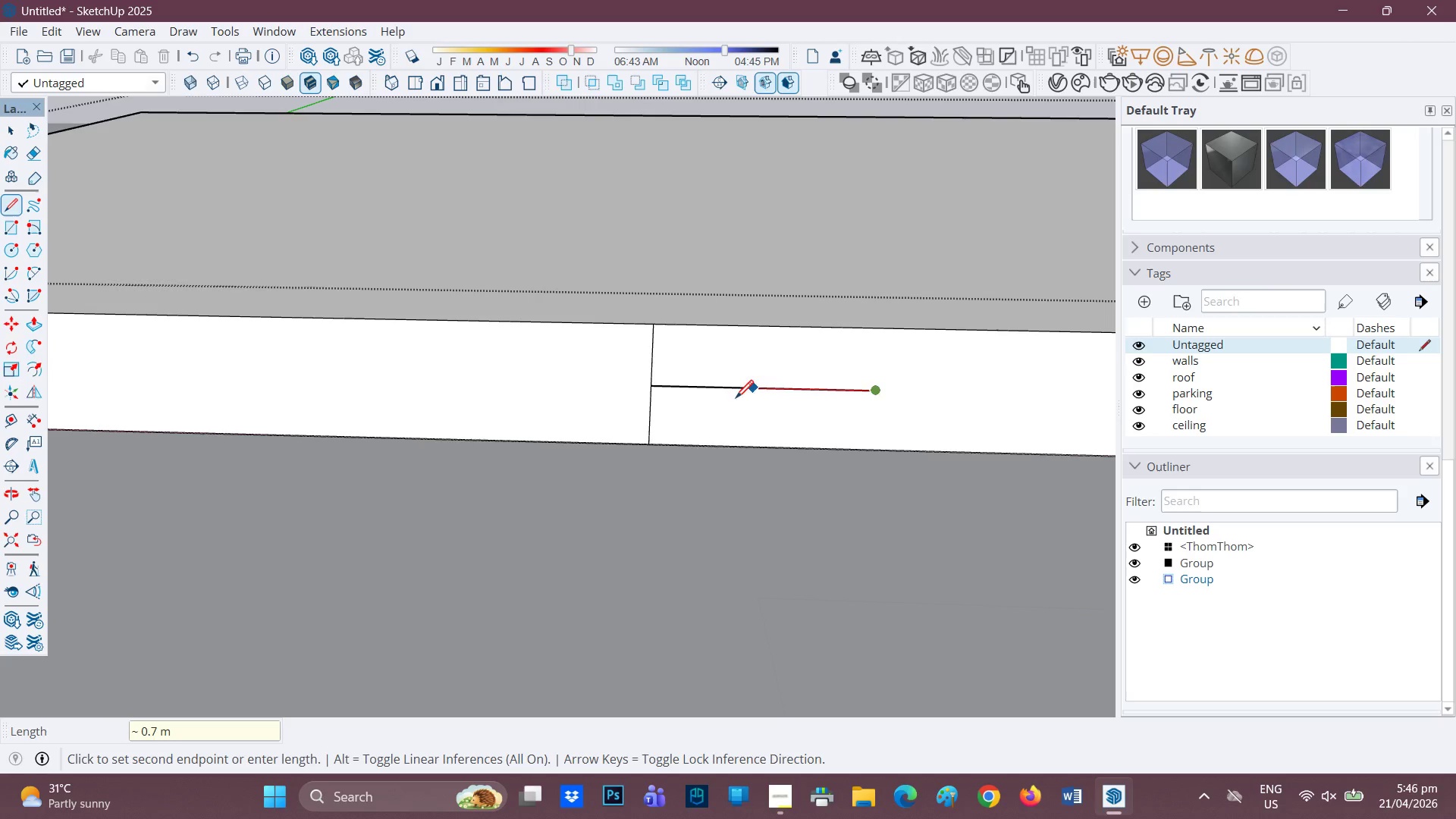 
key(Space)
 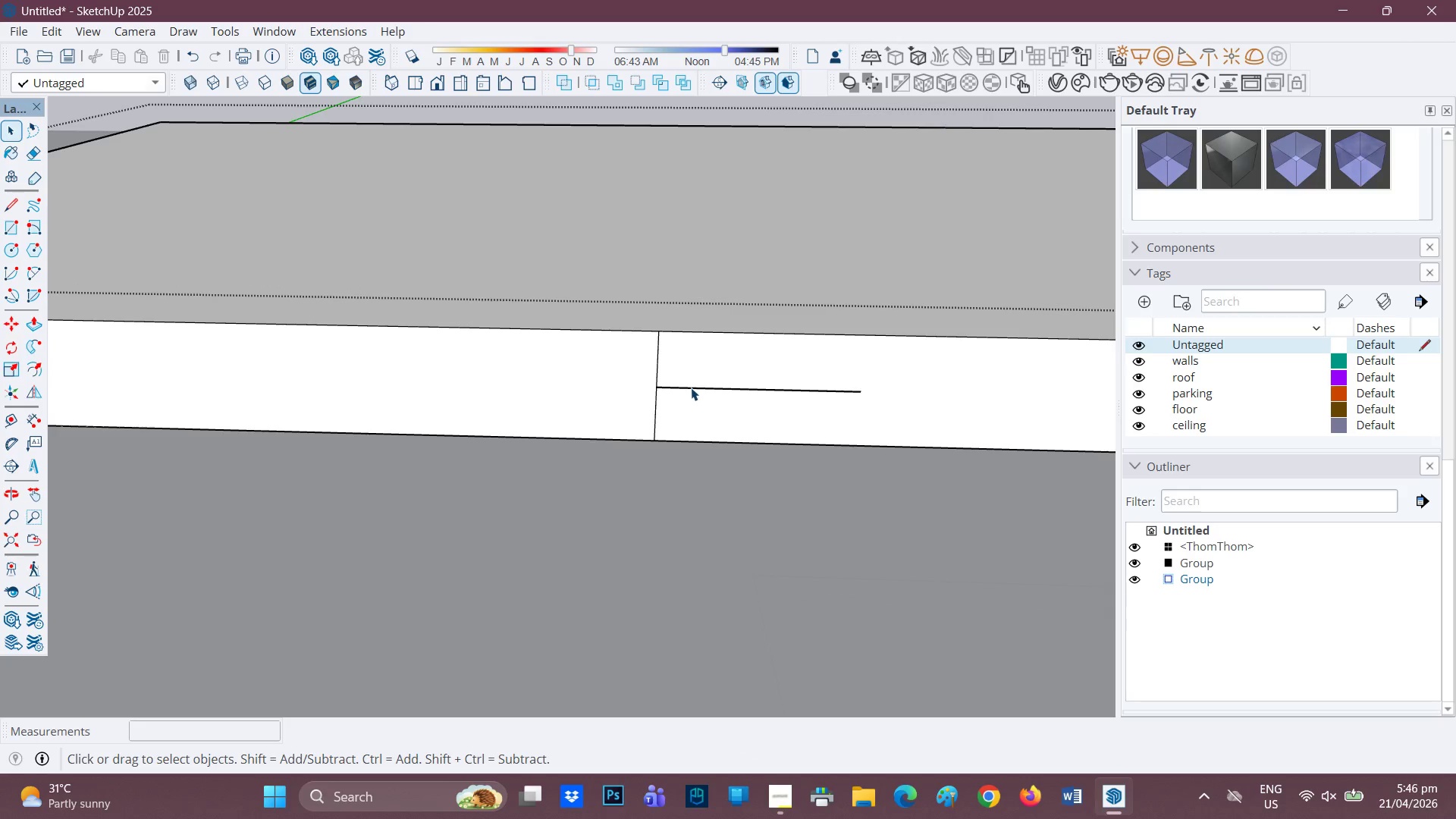 
scroll: coordinate [711, 401], scroll_direction: none, amount: 0.0
 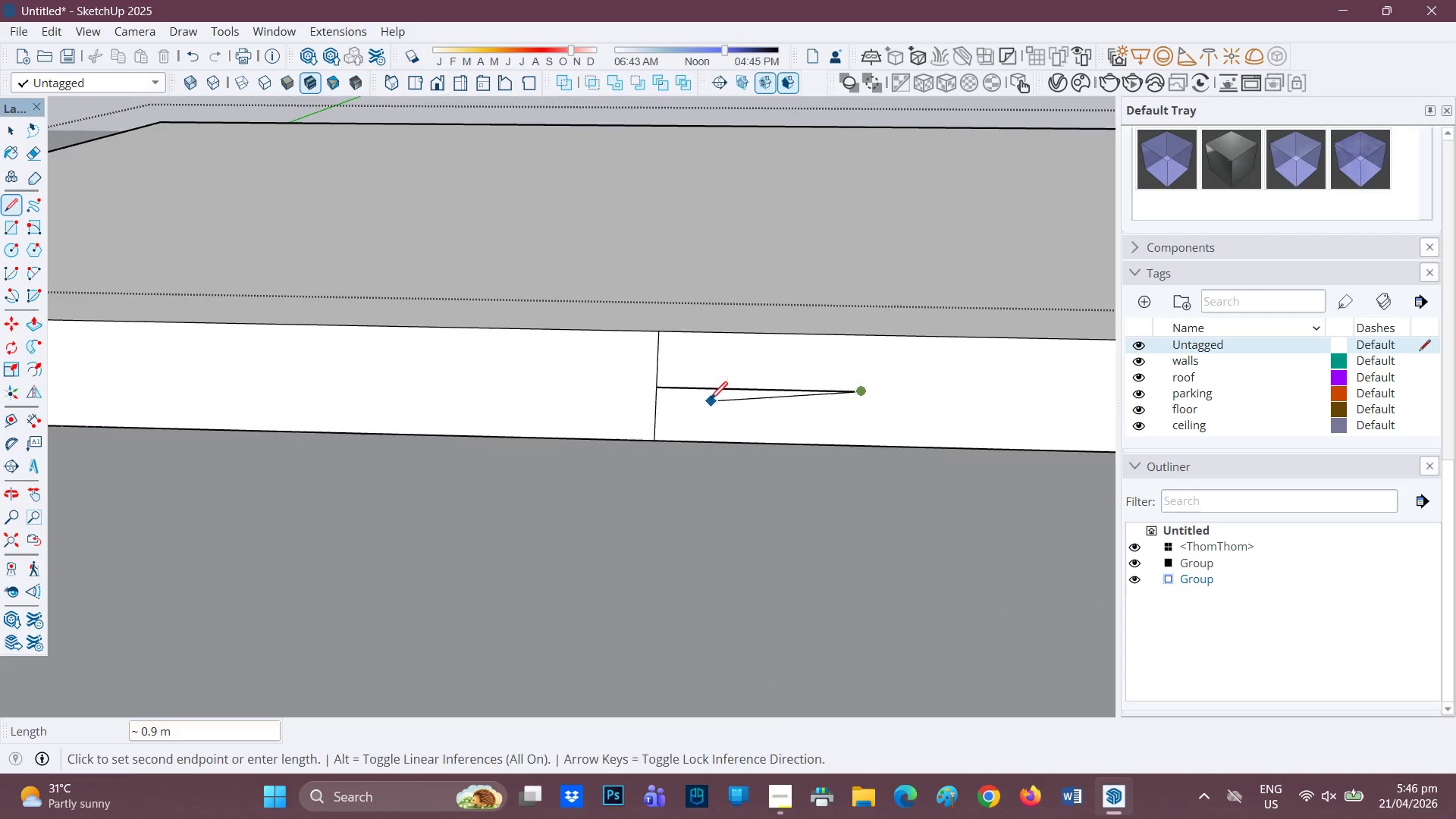 
key(L)
 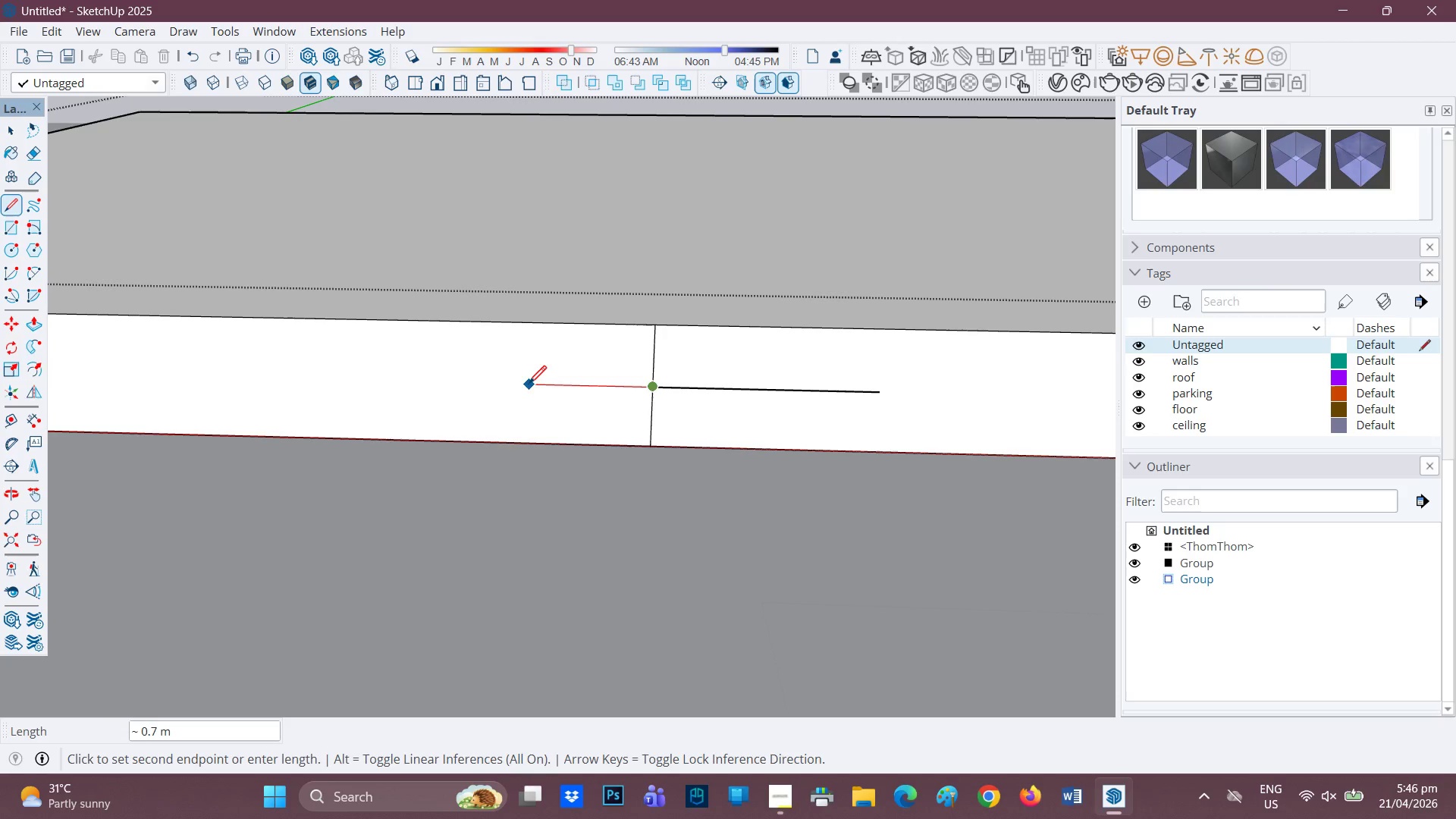 
scroll: coordinate [691, 388], scroll_direction: none, amount: 0.0
 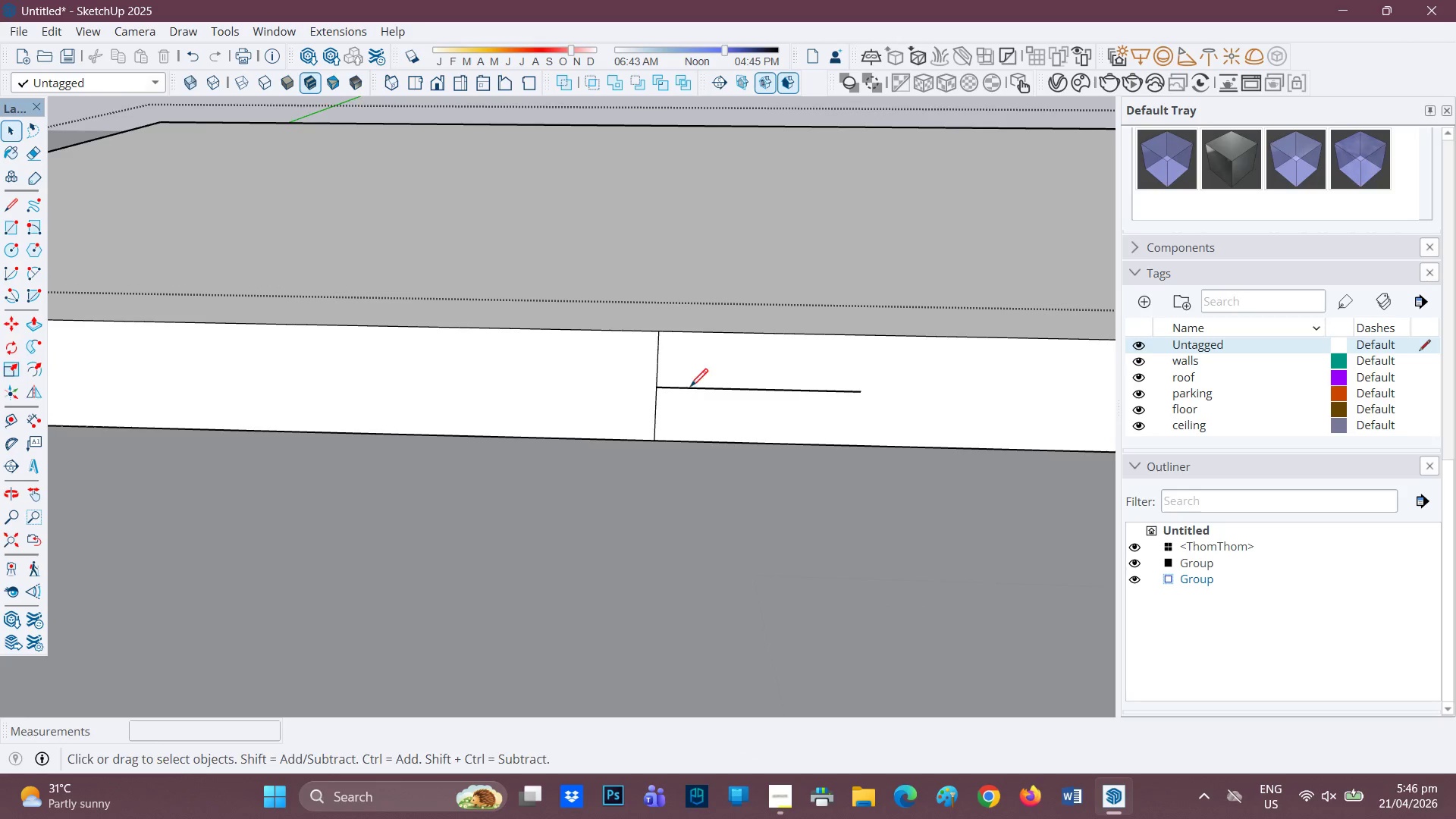 
key(4)
 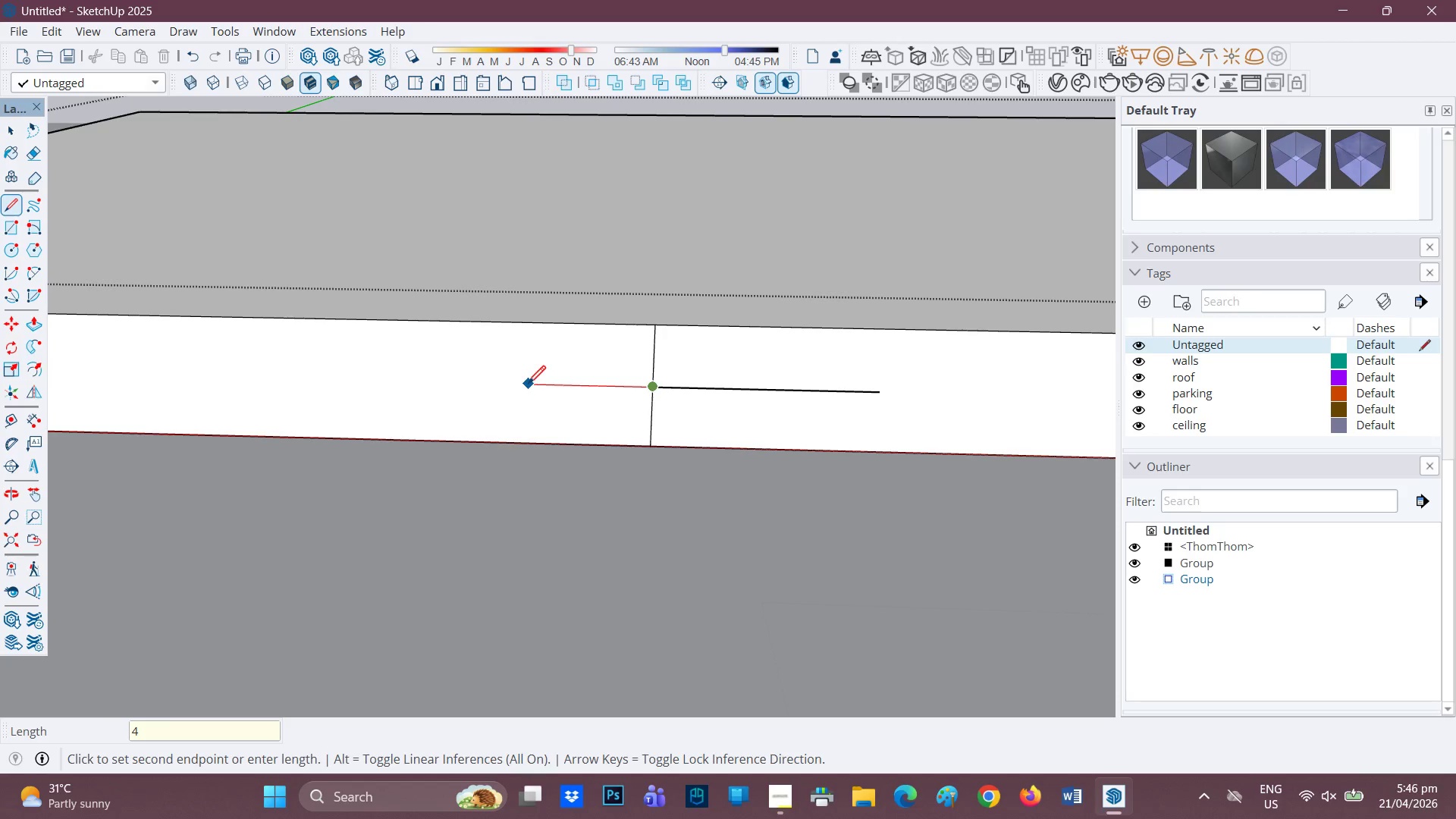 
key(Slash)
 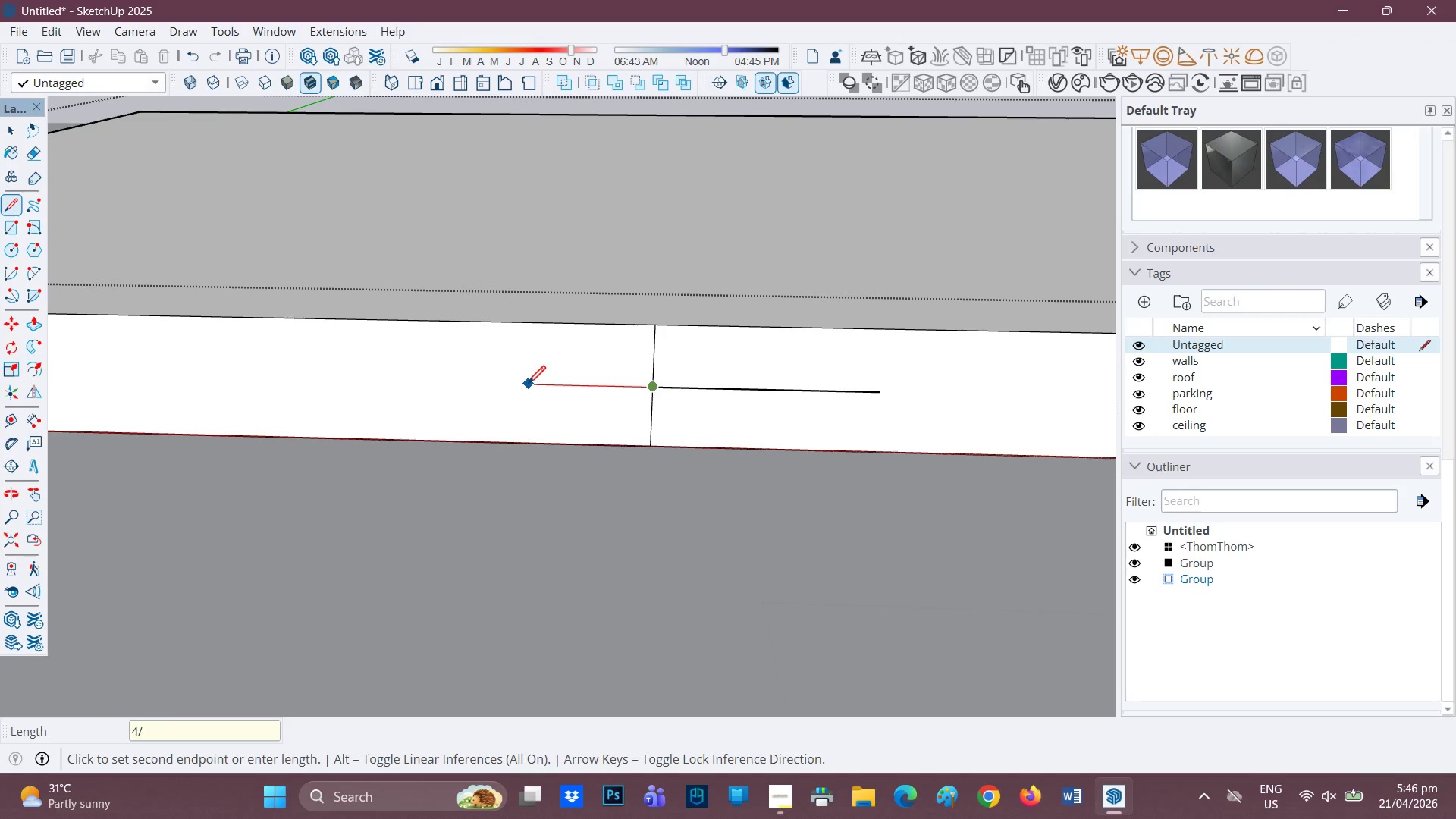 
key(Backspace)
 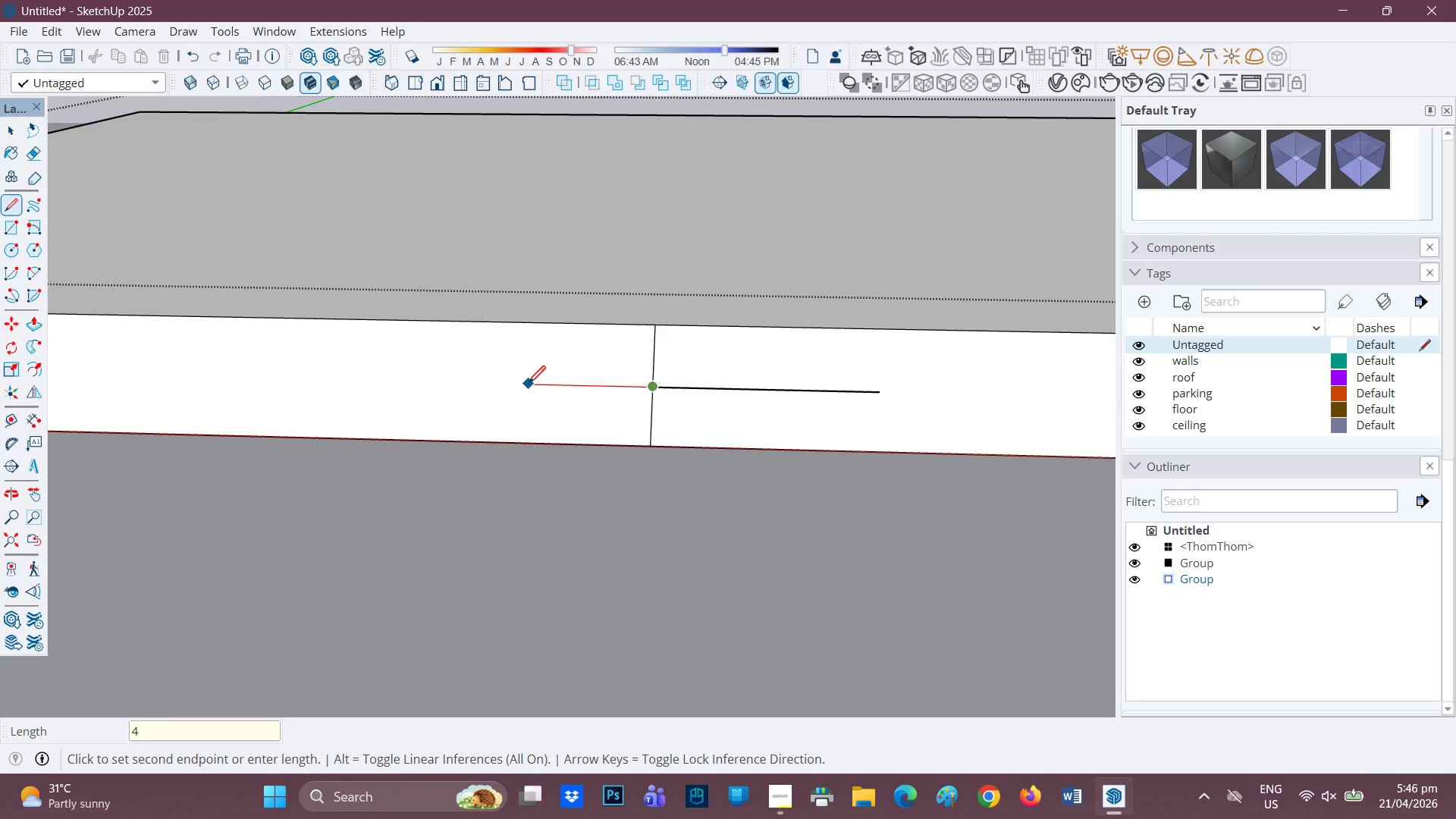 
key(Quote)
 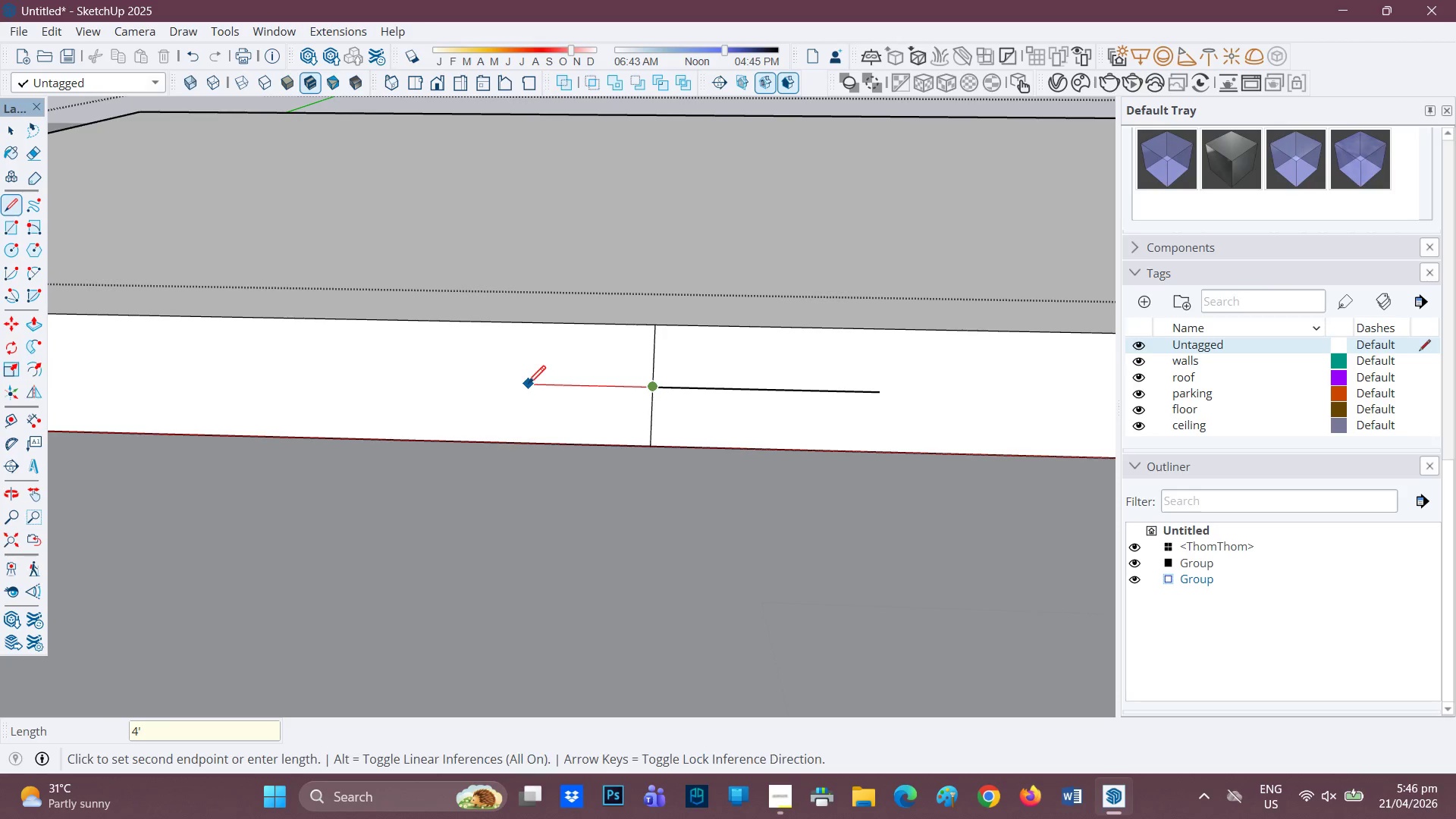 
key(Enter)
 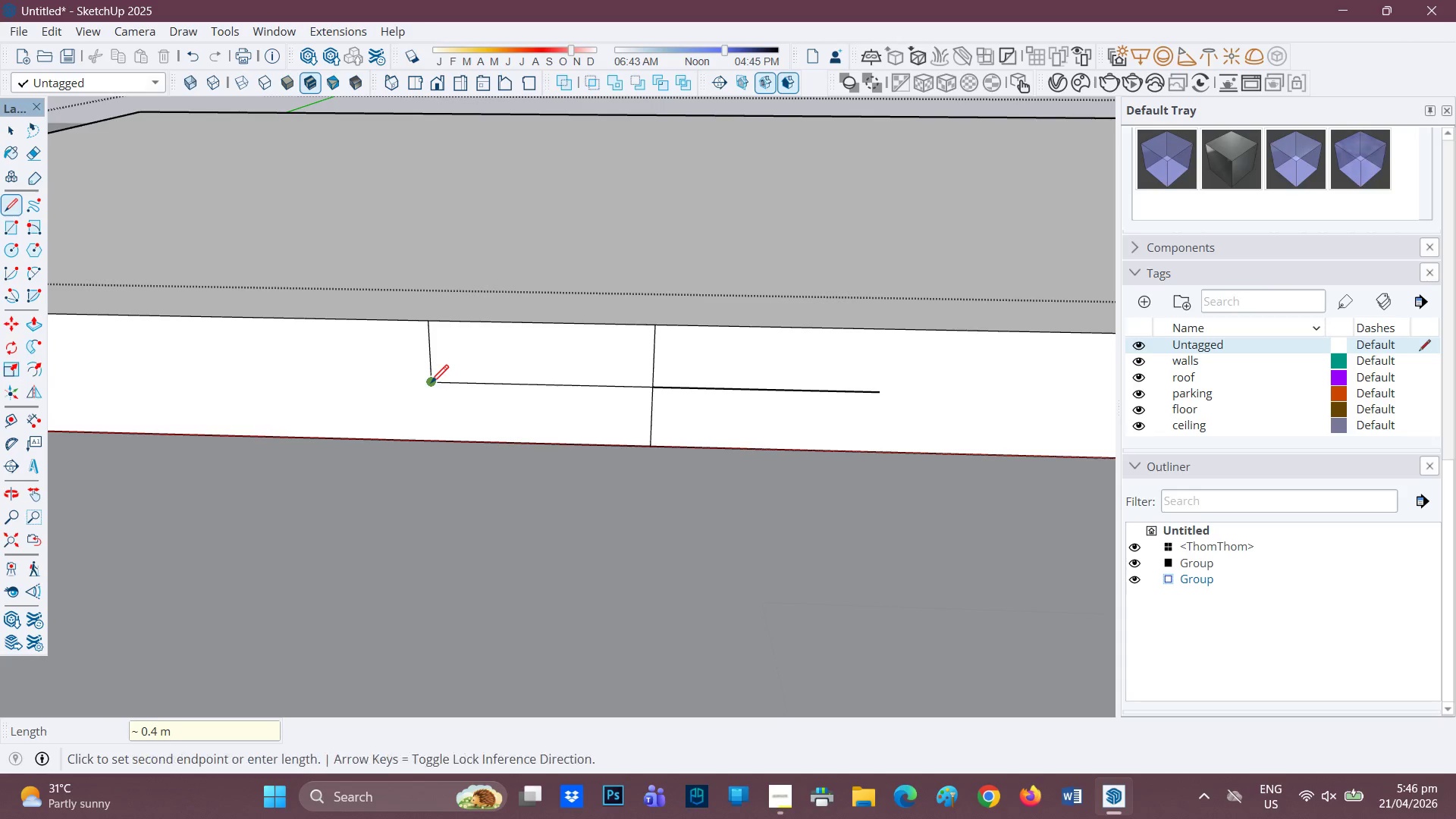 
left_click([429, 435])
 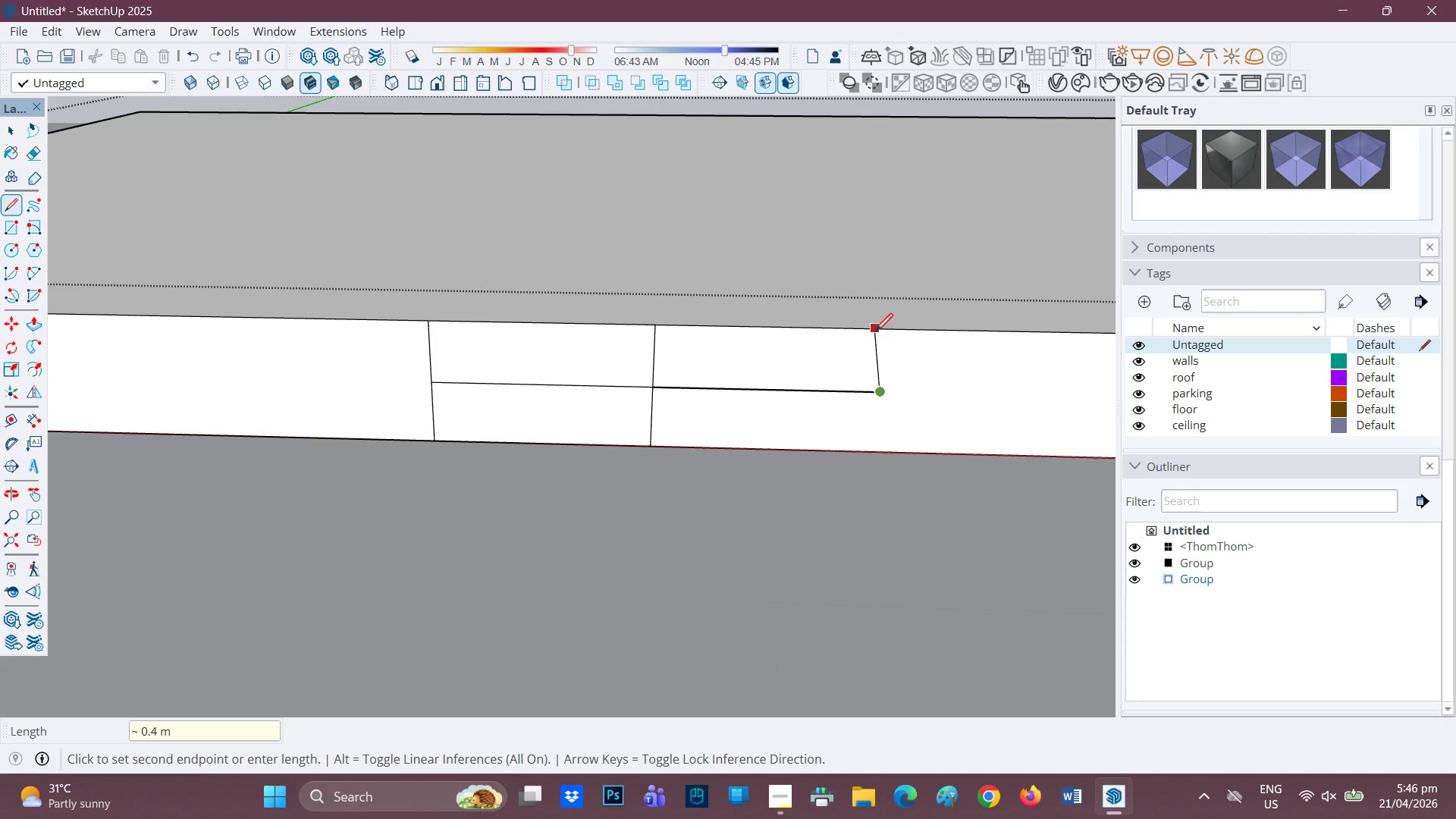 
left_click([890, 331])
 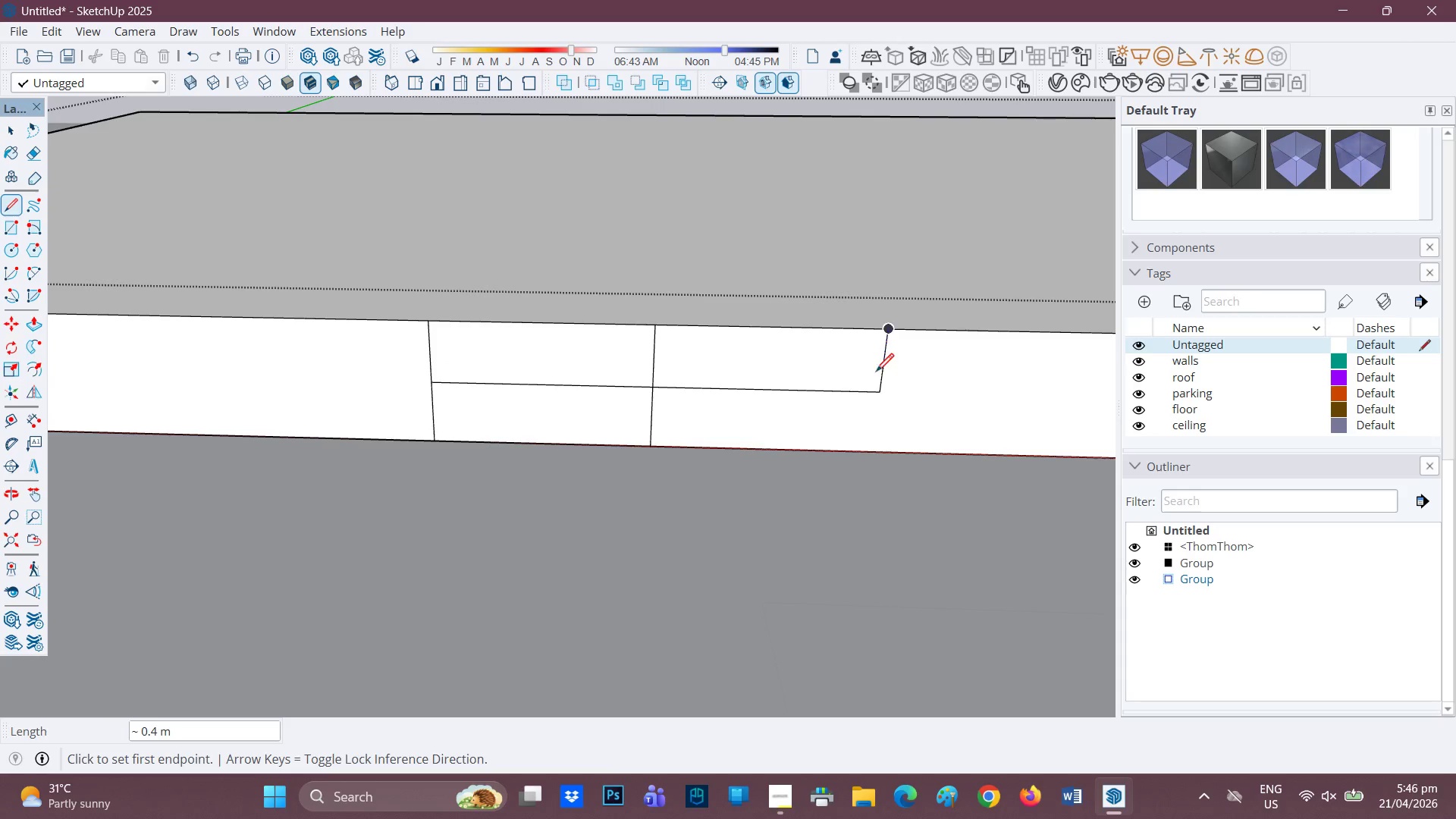 
left_click([877, 397])
 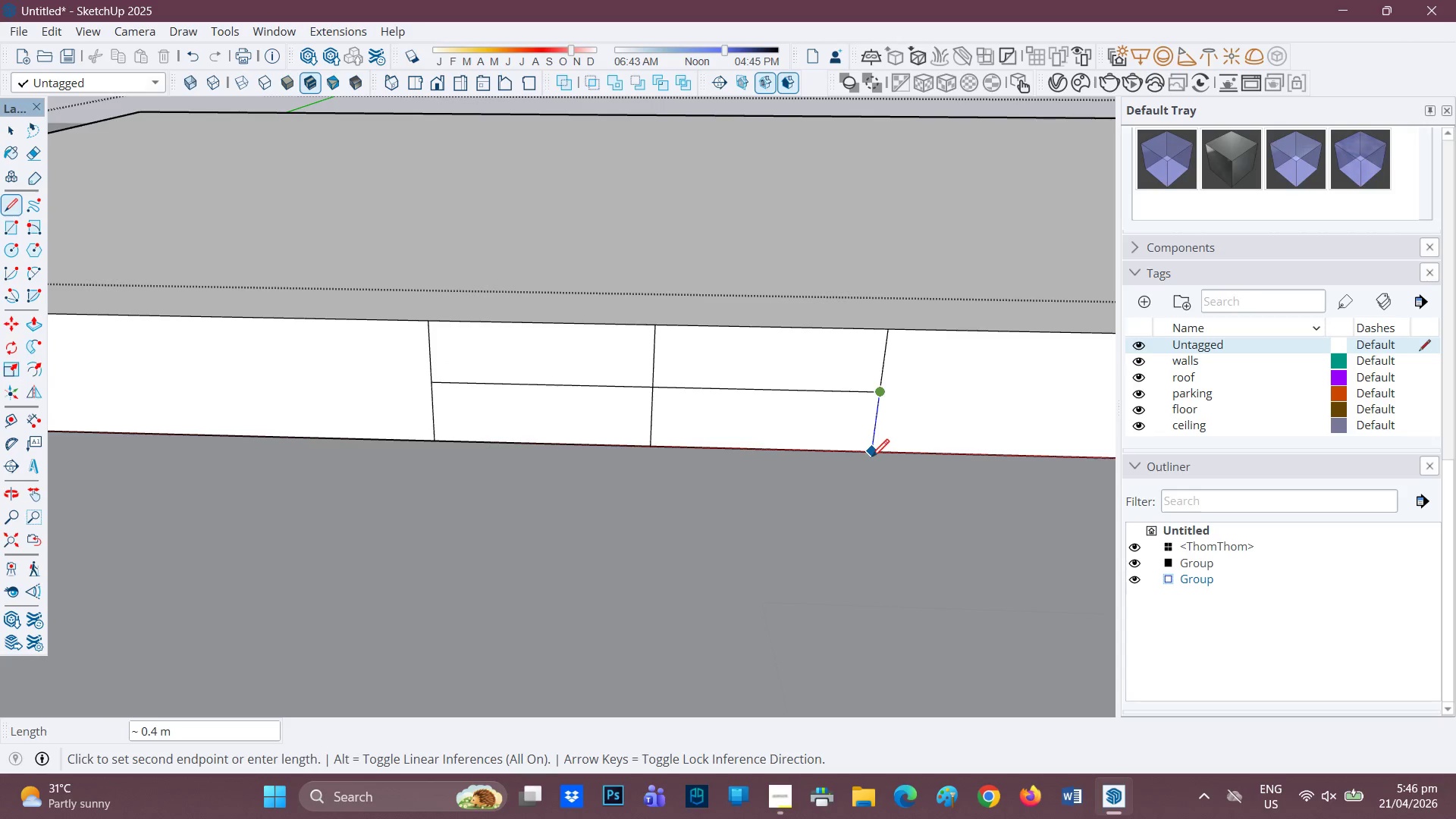 
left_click([874, 450])
 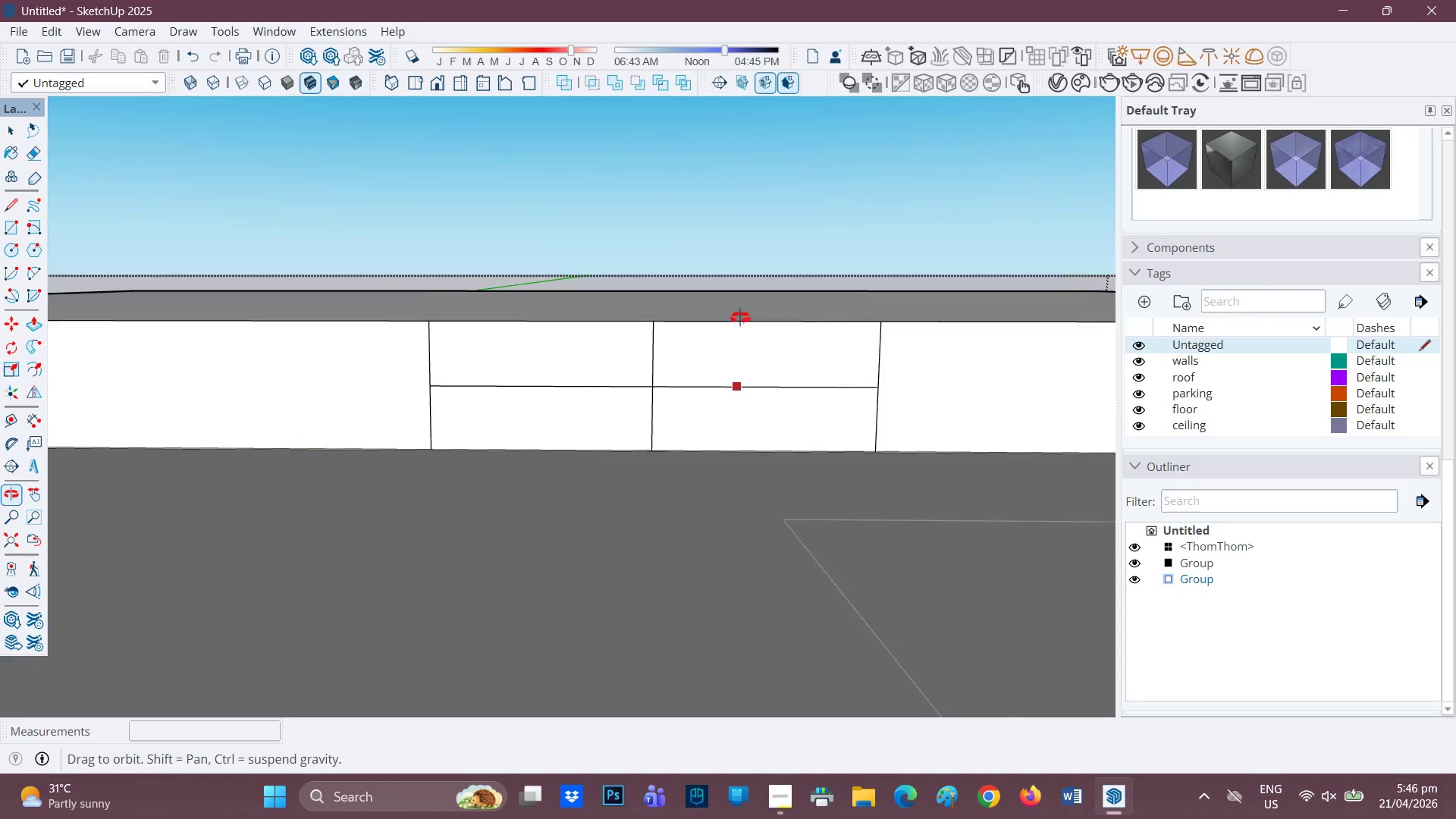 
scroll: coordinate [714, 383], scroll_direction: down, amount: 1.0
 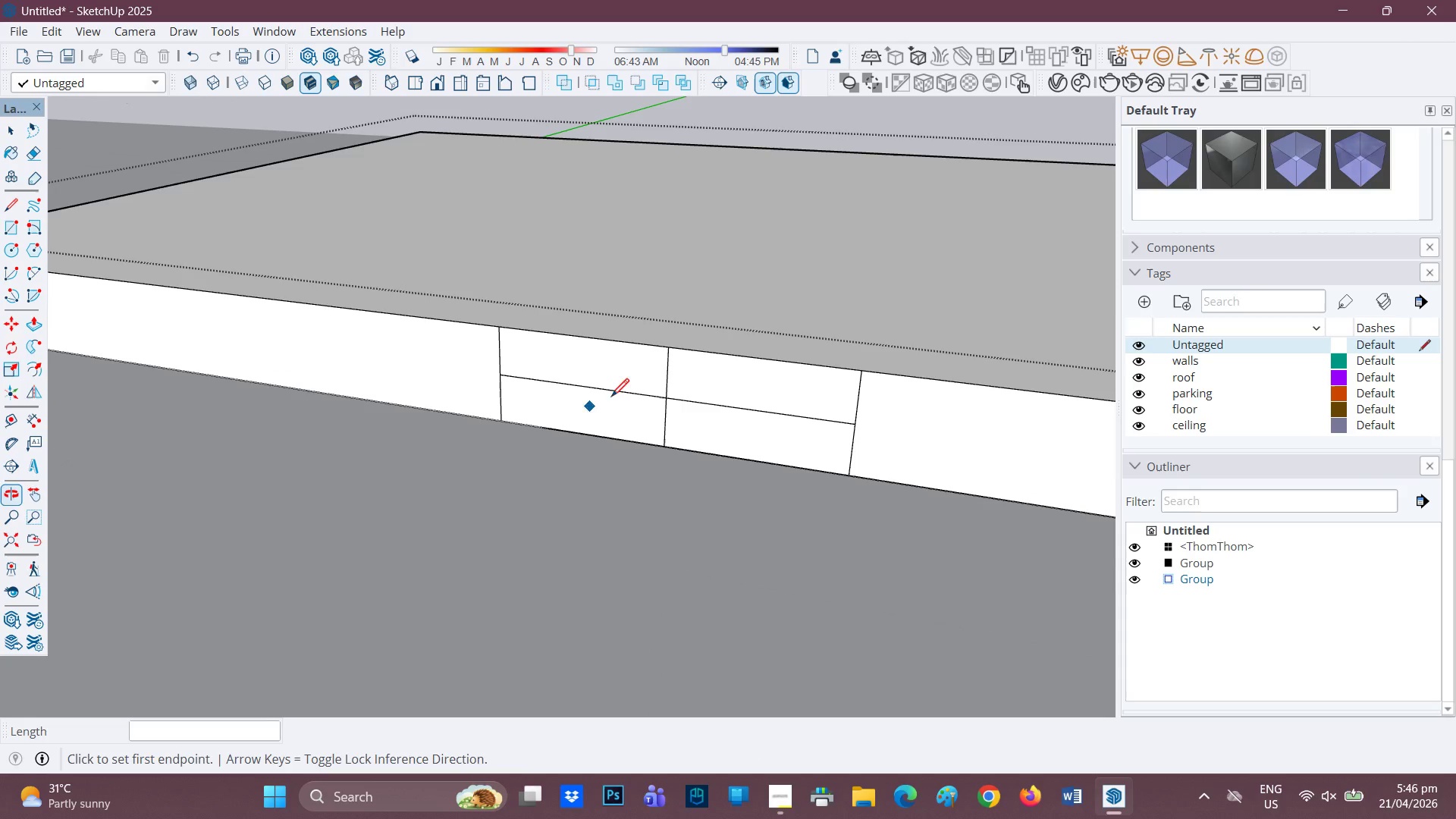 
scroll: coordinate [805, 395], scroll_direction: none, amount: 0.0
 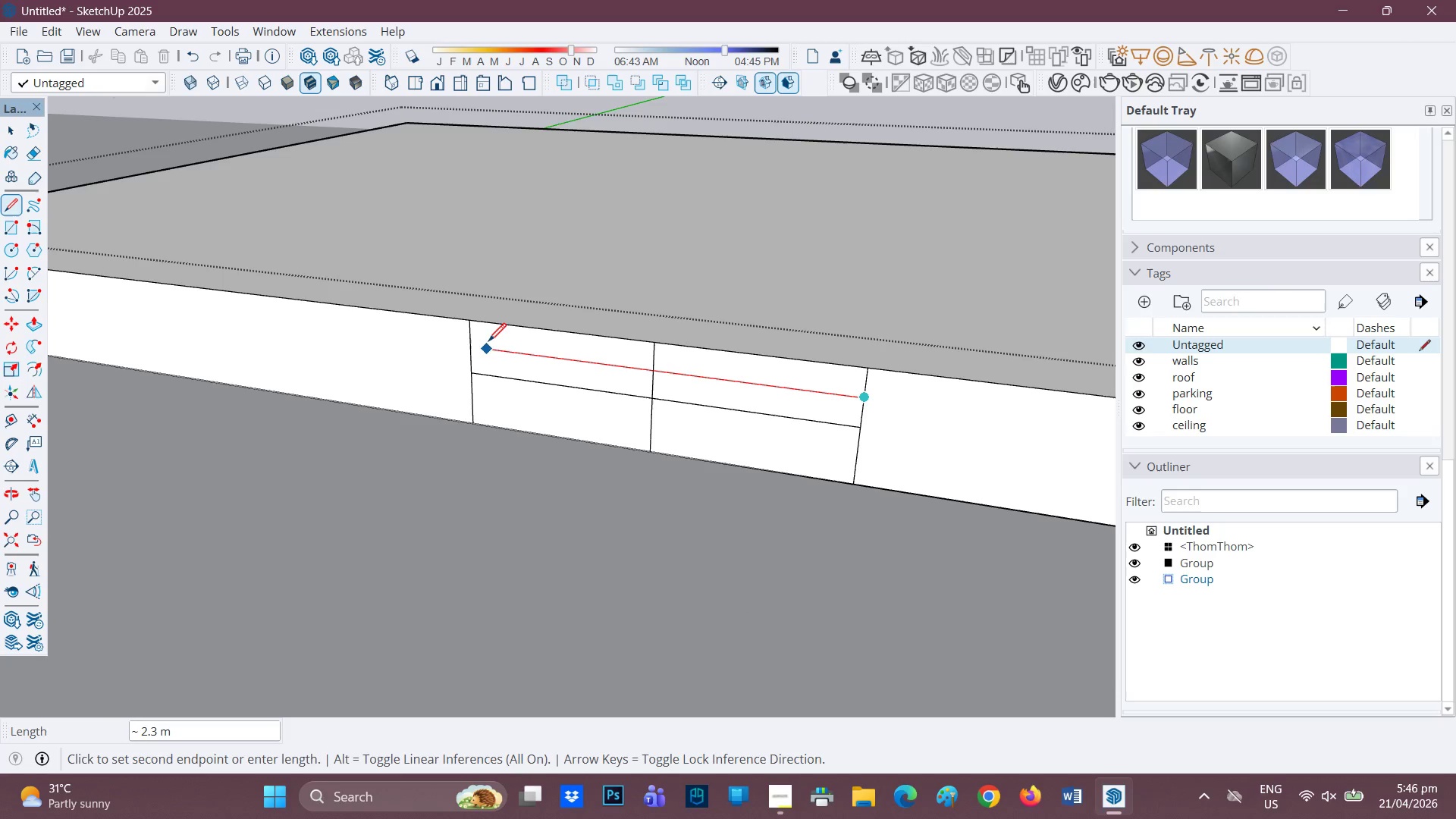 
left_click([467, 339])
 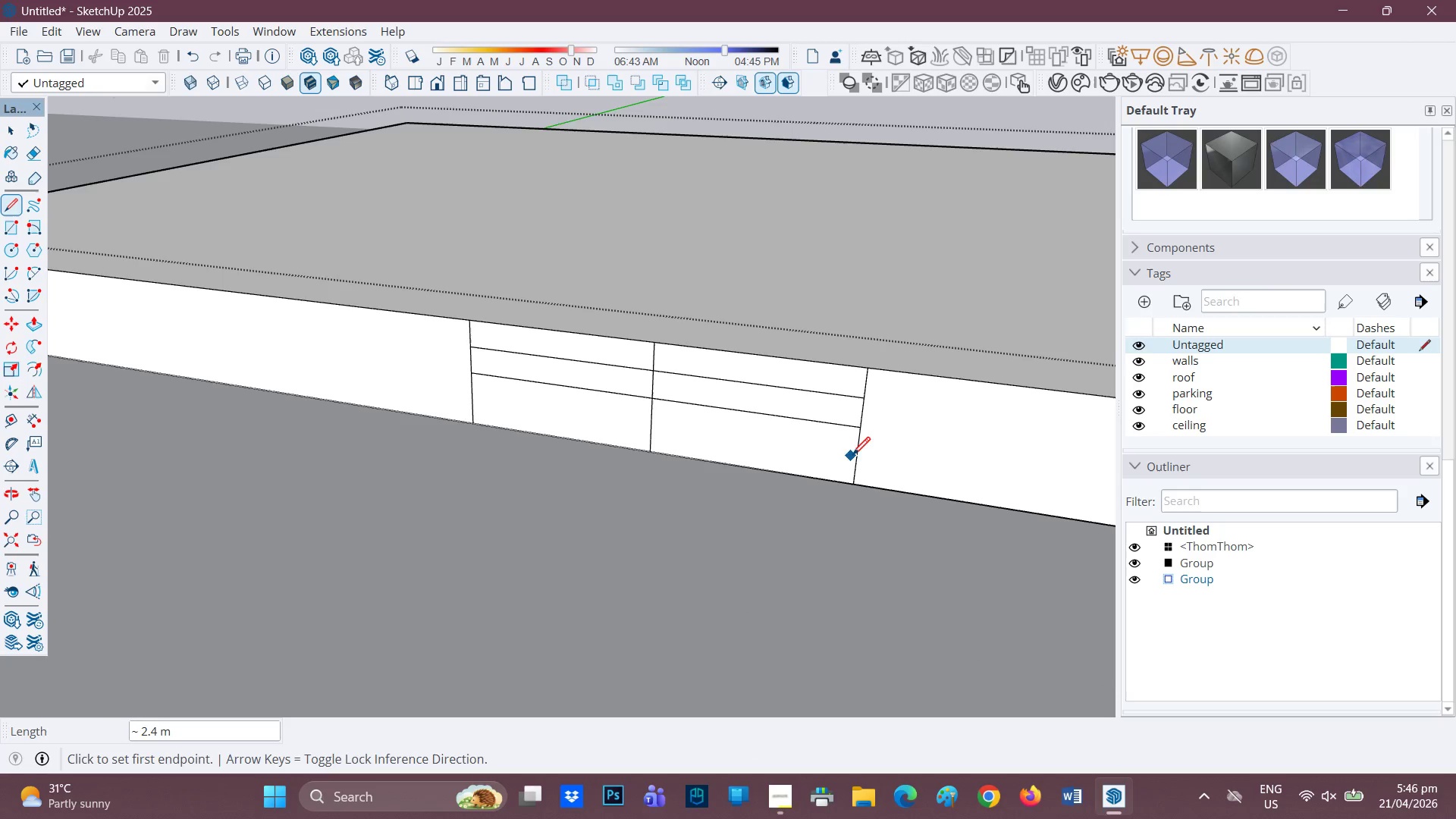 
left_click_drag(start_coordinate=[855, 457], to_coordinate=[843, 454])
 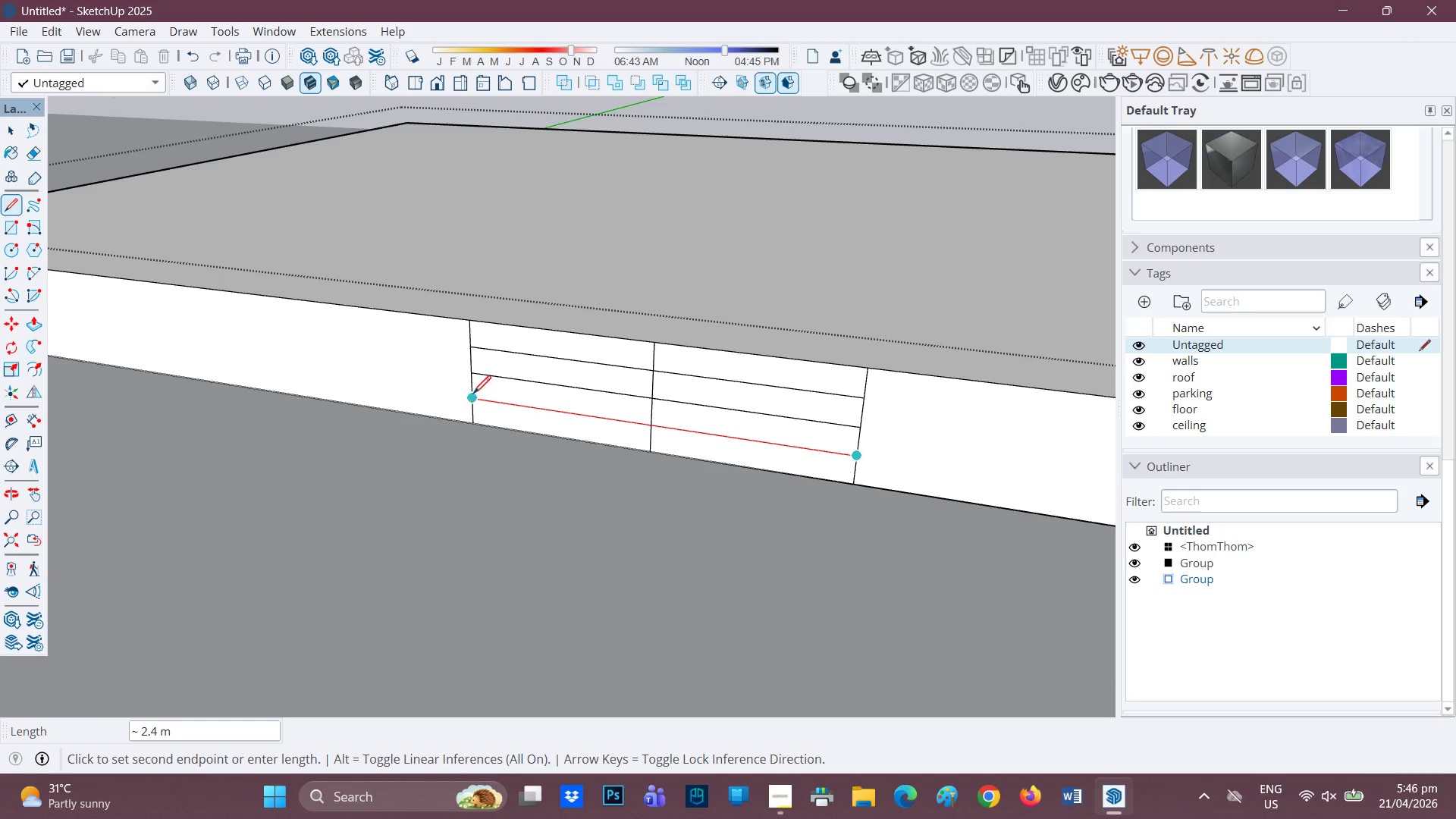 
left_click([472, 394])
 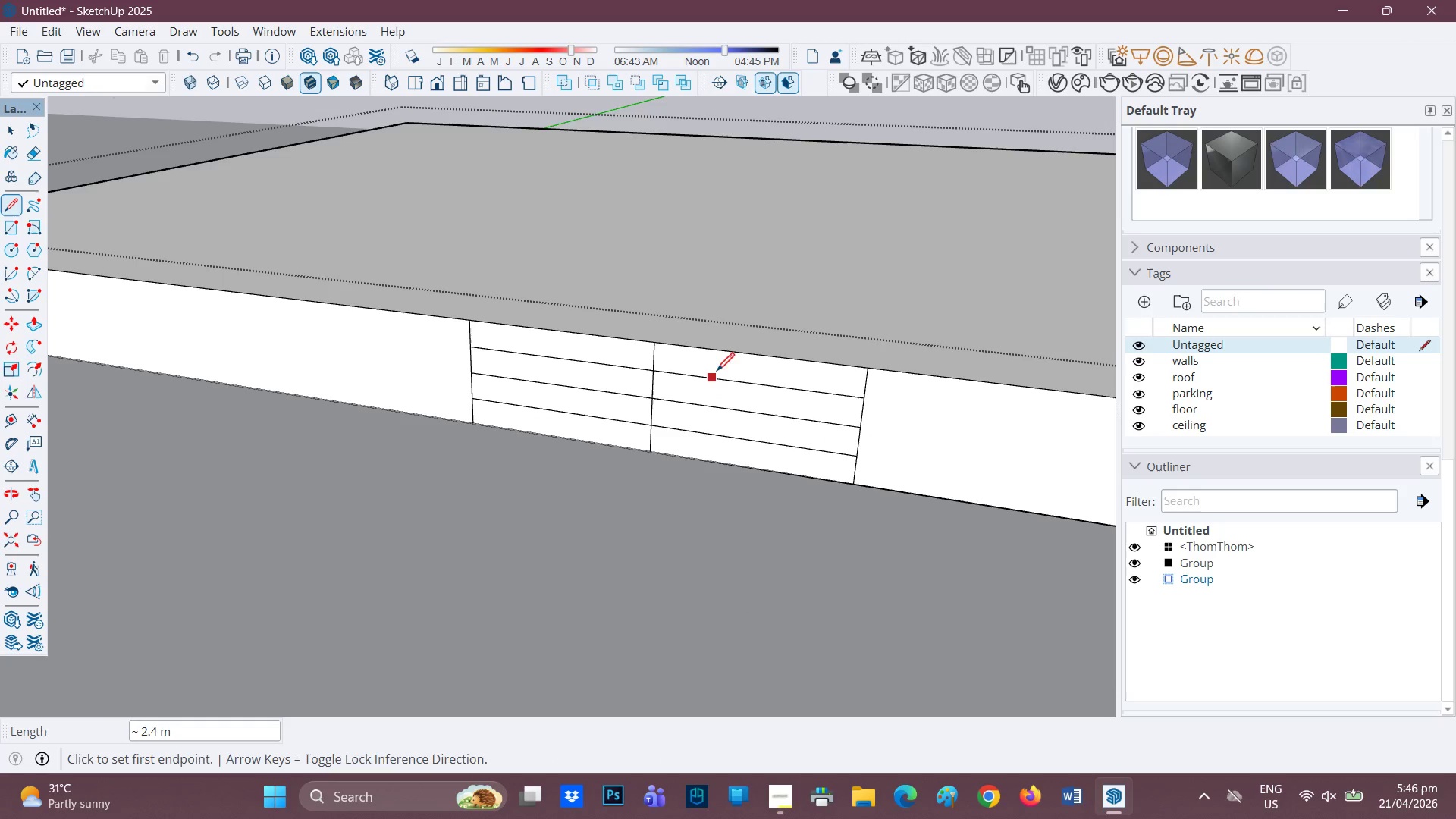 
scroll: coordinate [694, 368], scroll_direction: down, amount: 2.0
 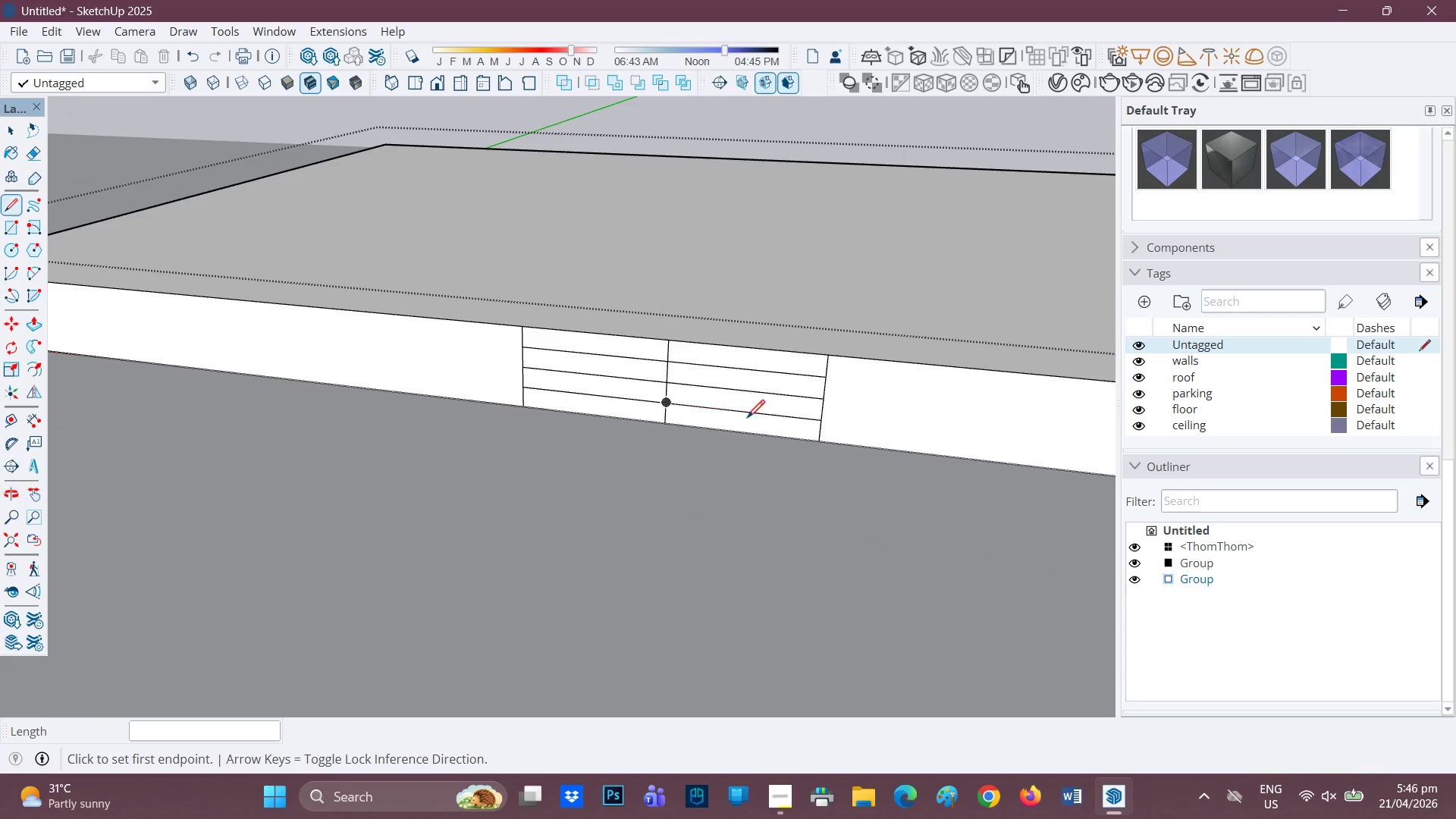 
scroll: coordinate [824, 438], scroll_direction: up, amount: 1.0
 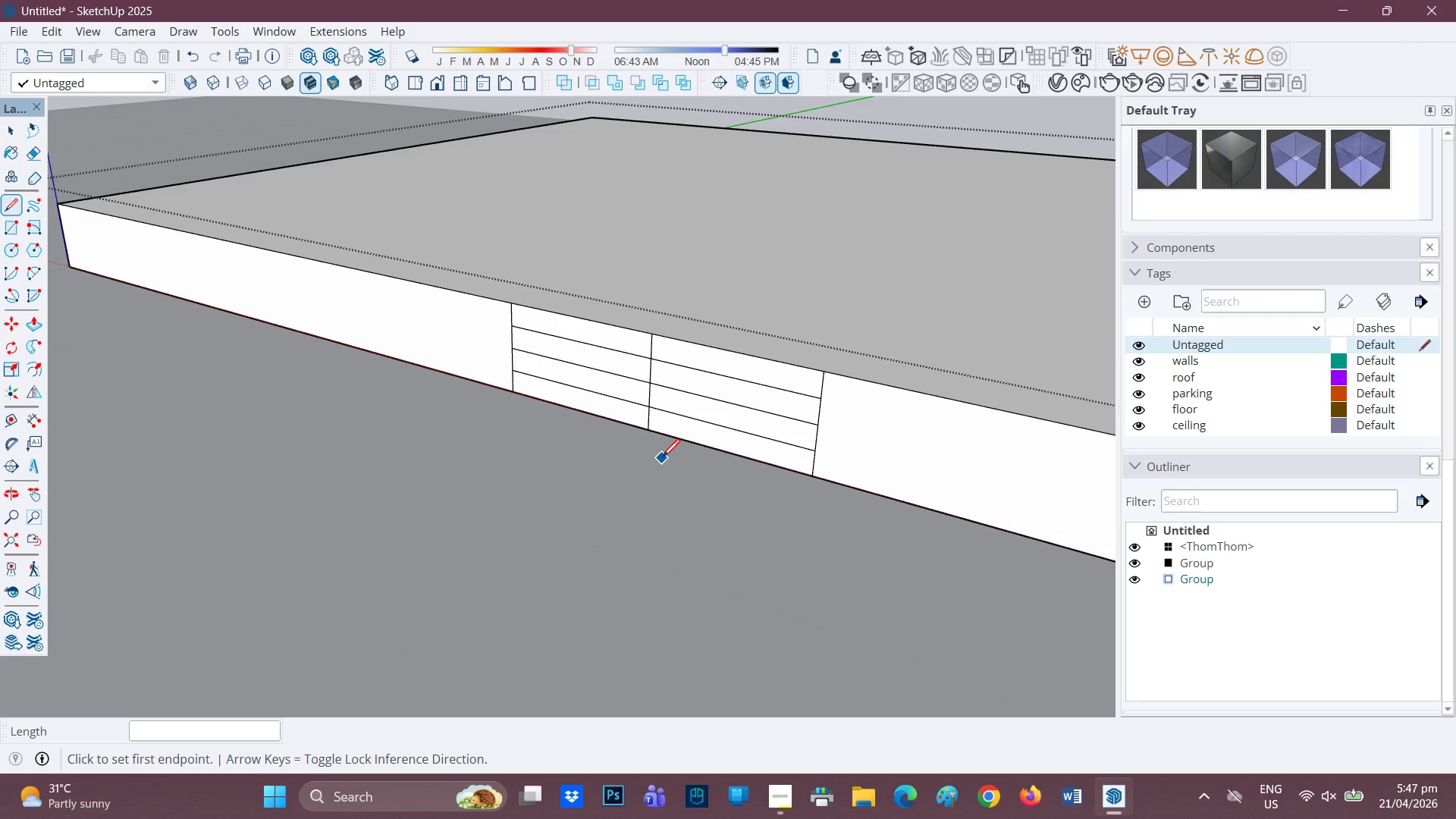 
wait(37.83)
 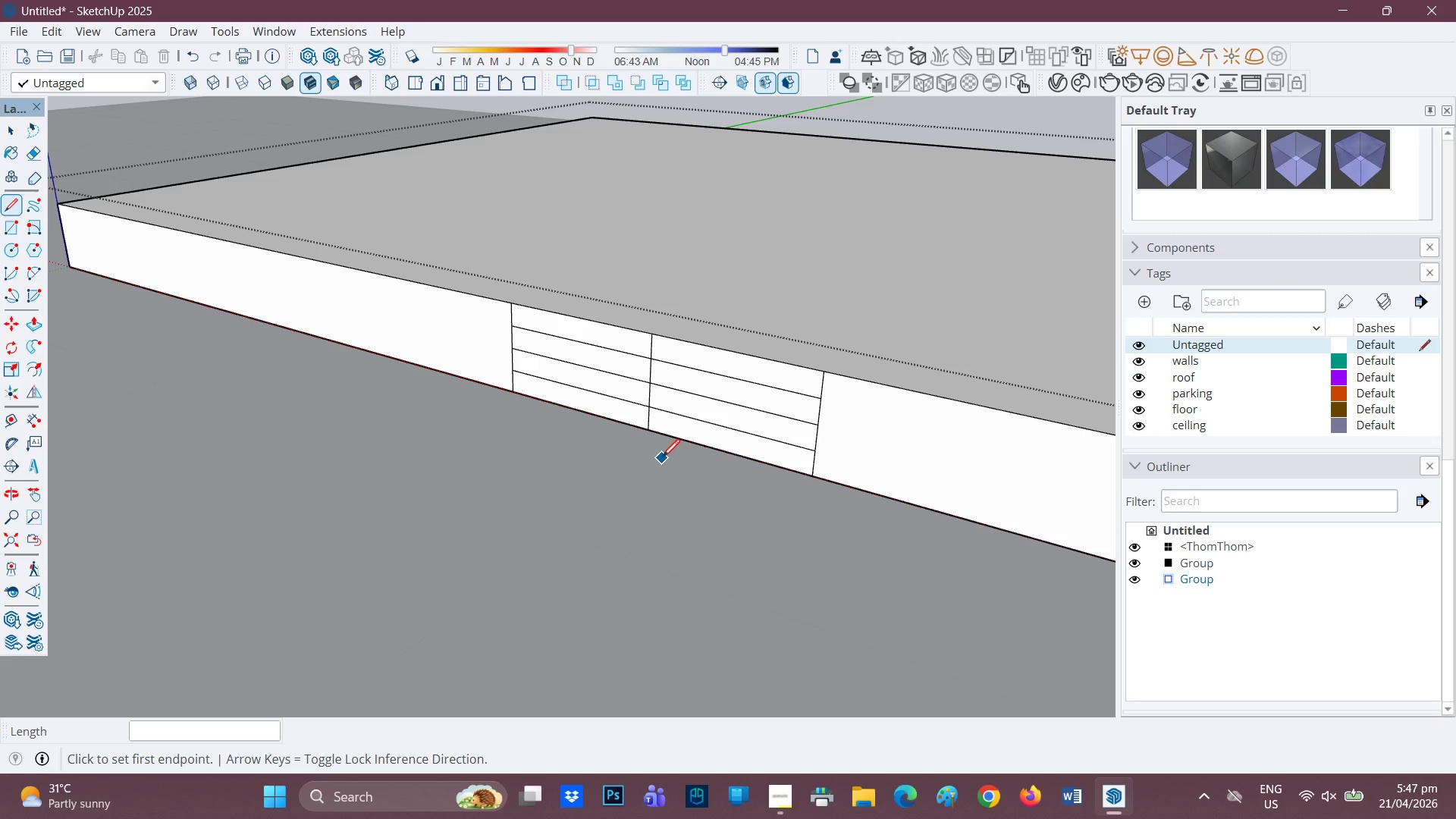 
type(28')
 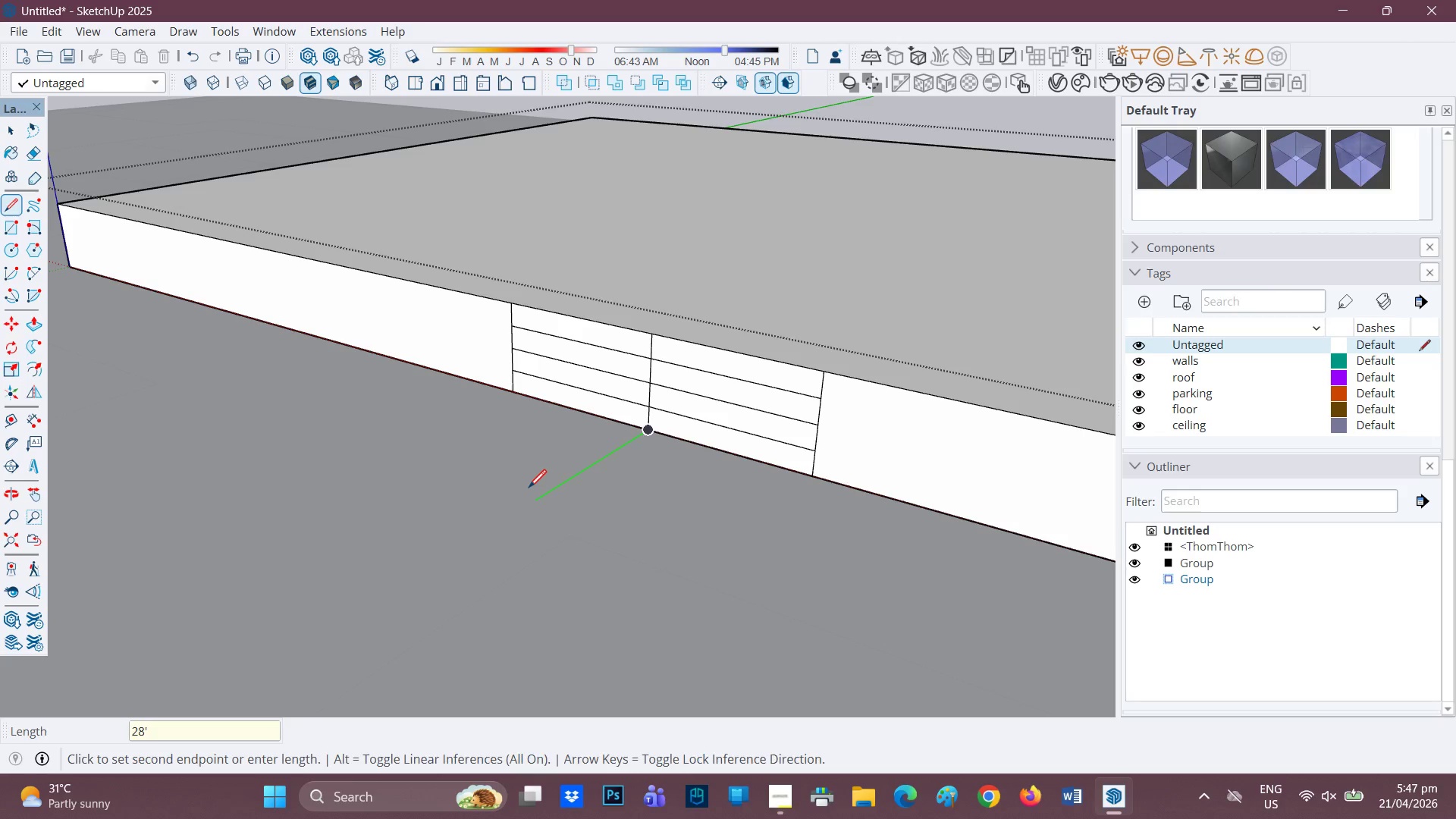 
key(Enter)
 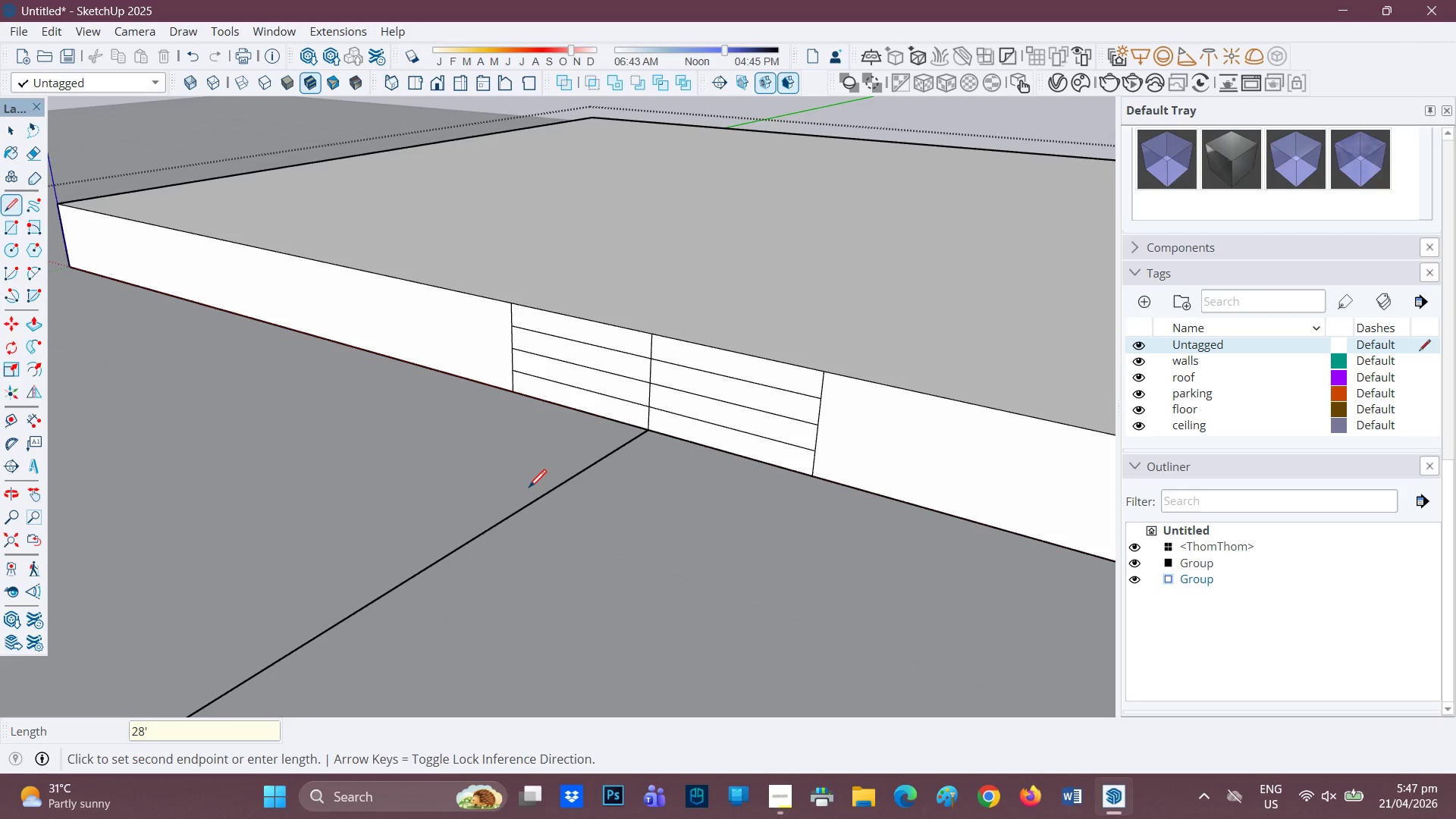 
scroll: coordinate [381, 541], scroll_direction: down, amount: 18.0
 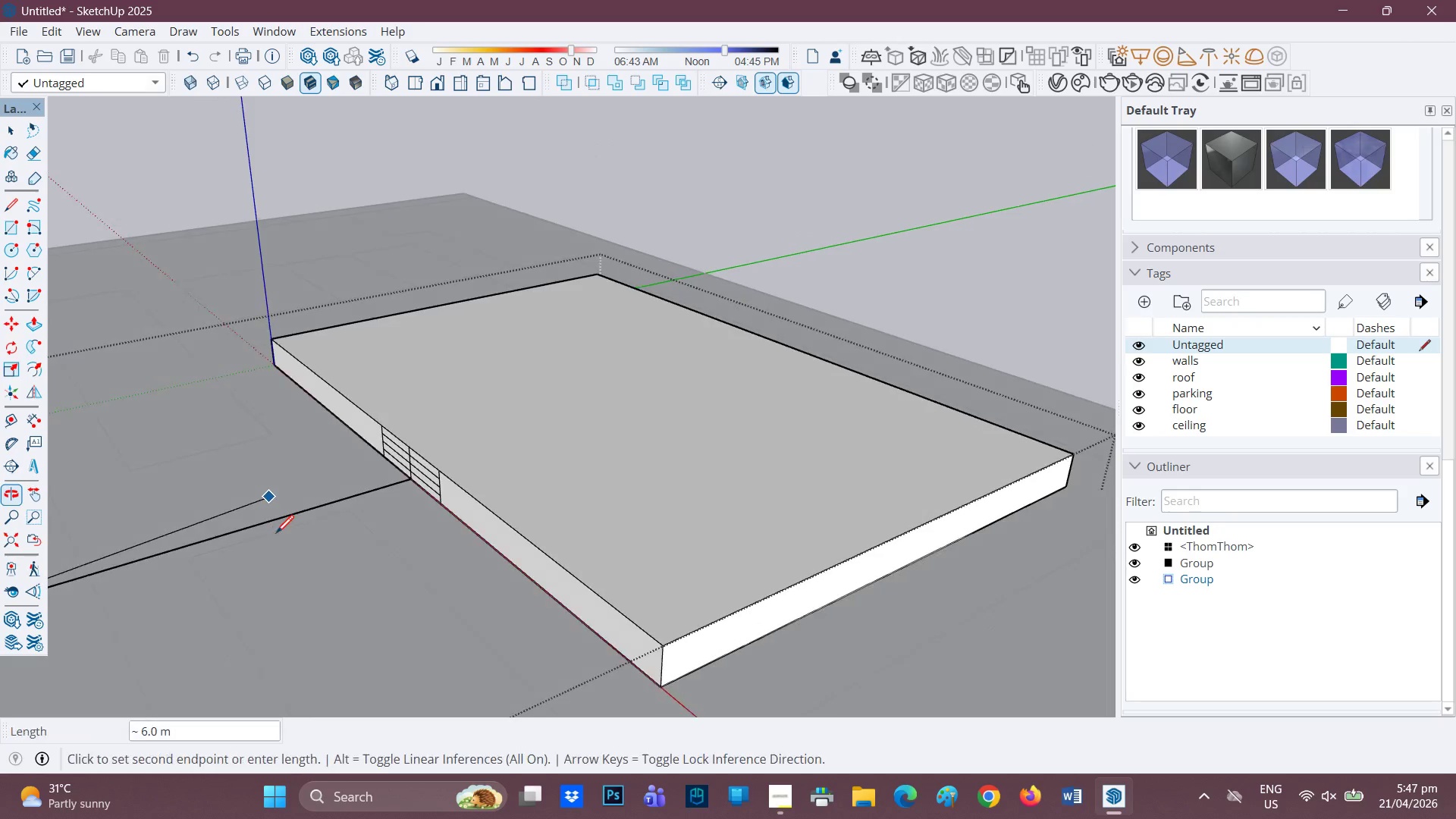 
key(Control+Z)
 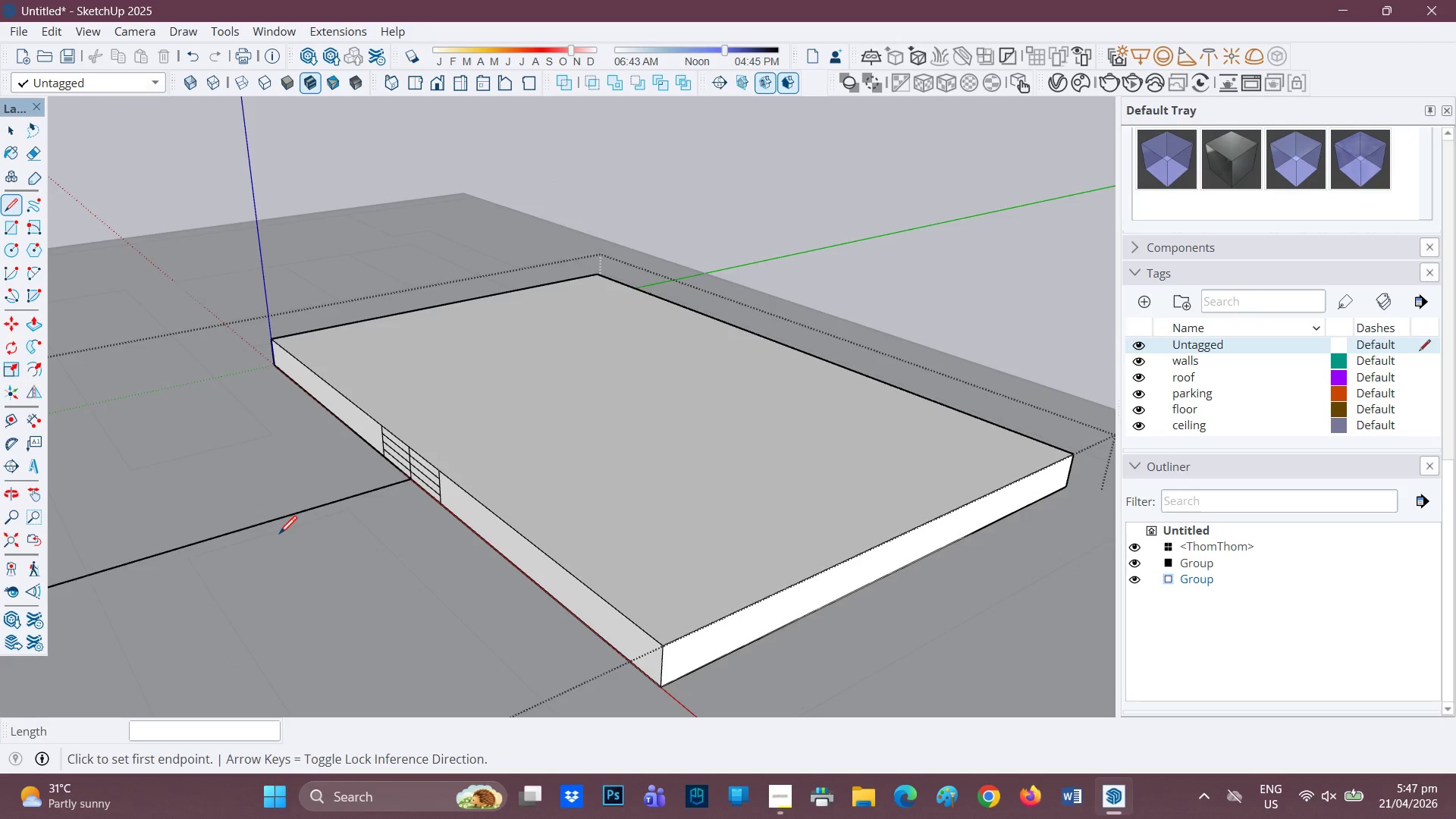 
scroll: coordinate [292, 535], scroll_direction: up, amount: 2.0
 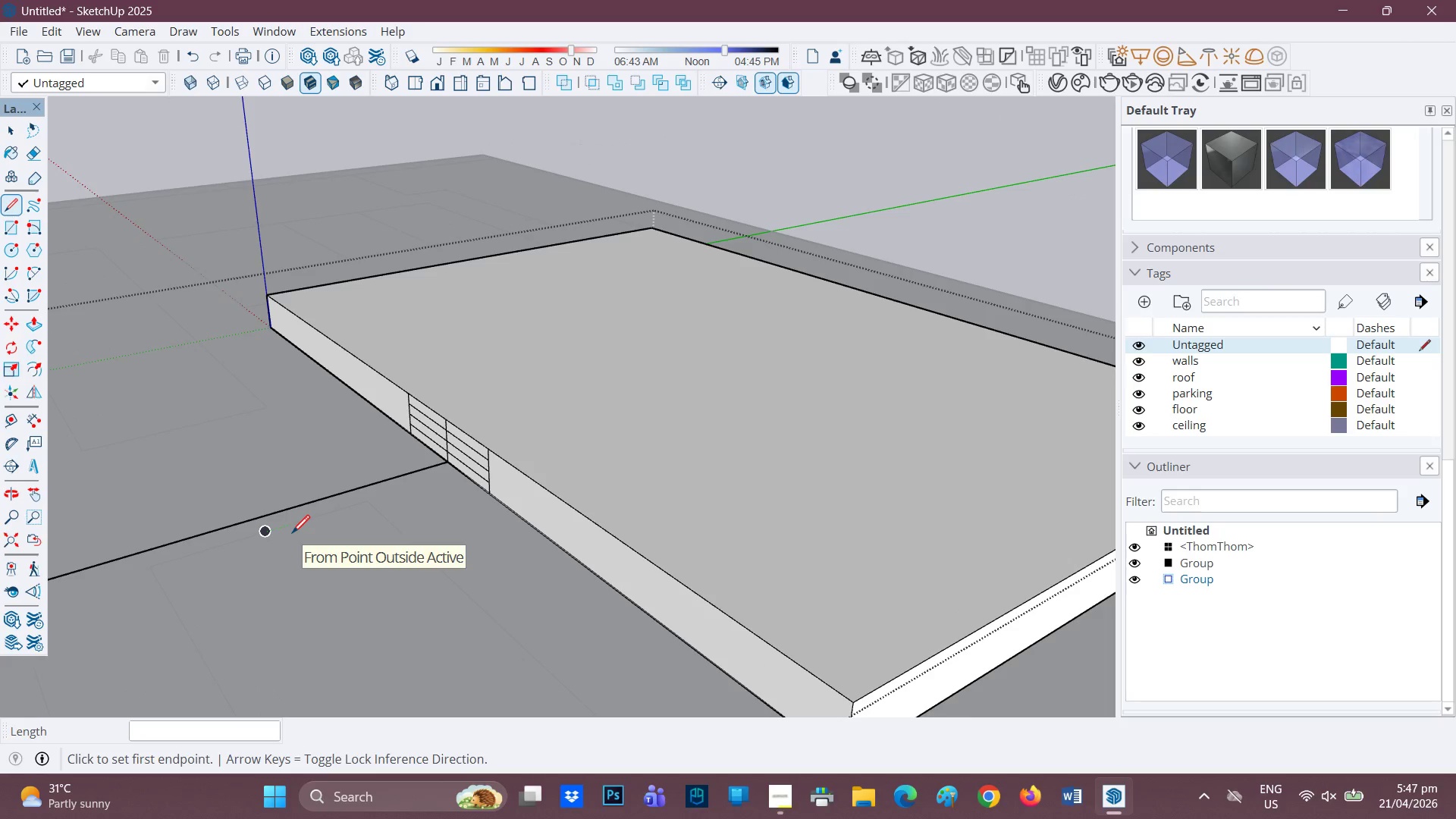 
key(Control+ControlLeft)
 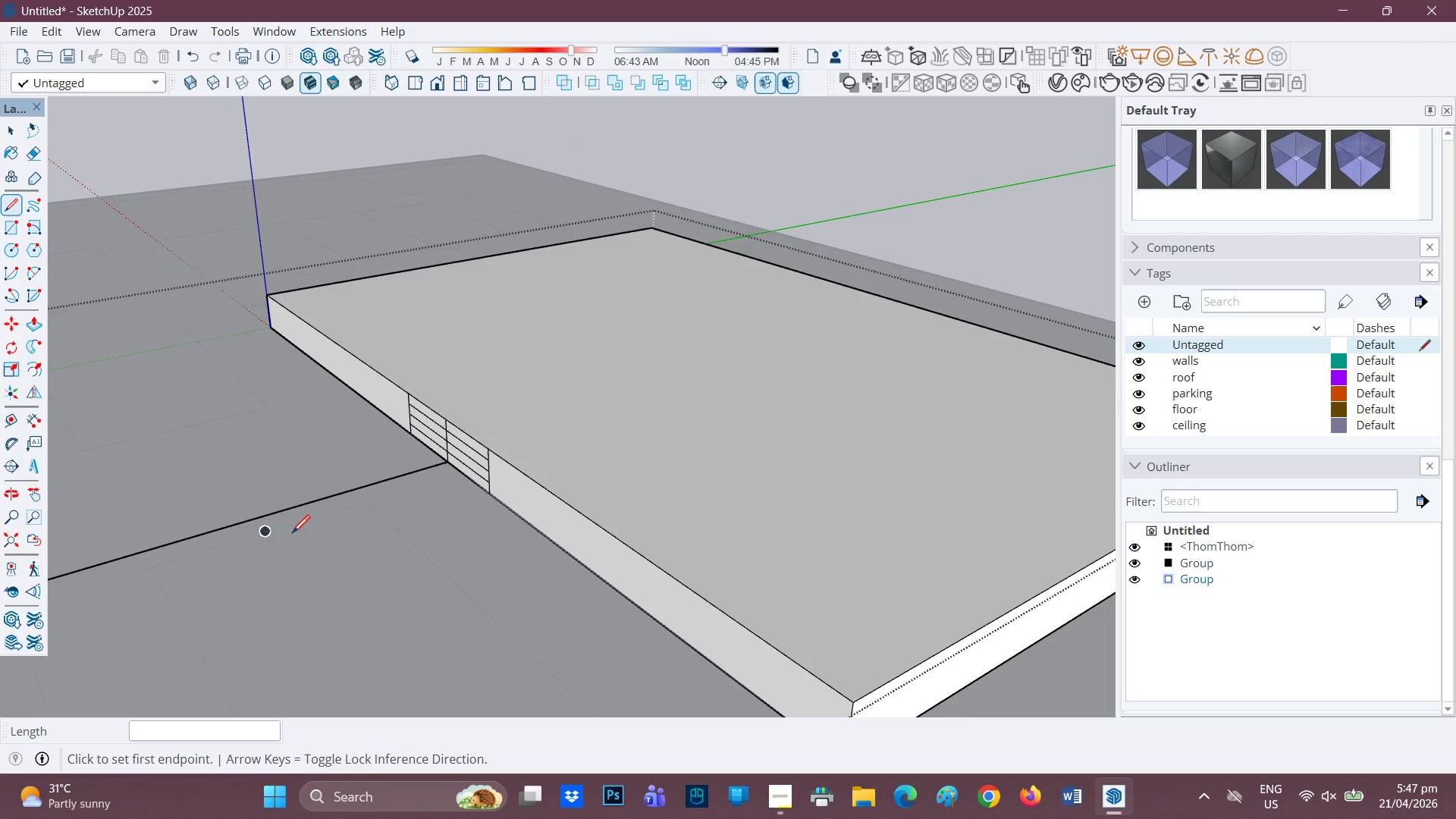 
key(Control+Z)
 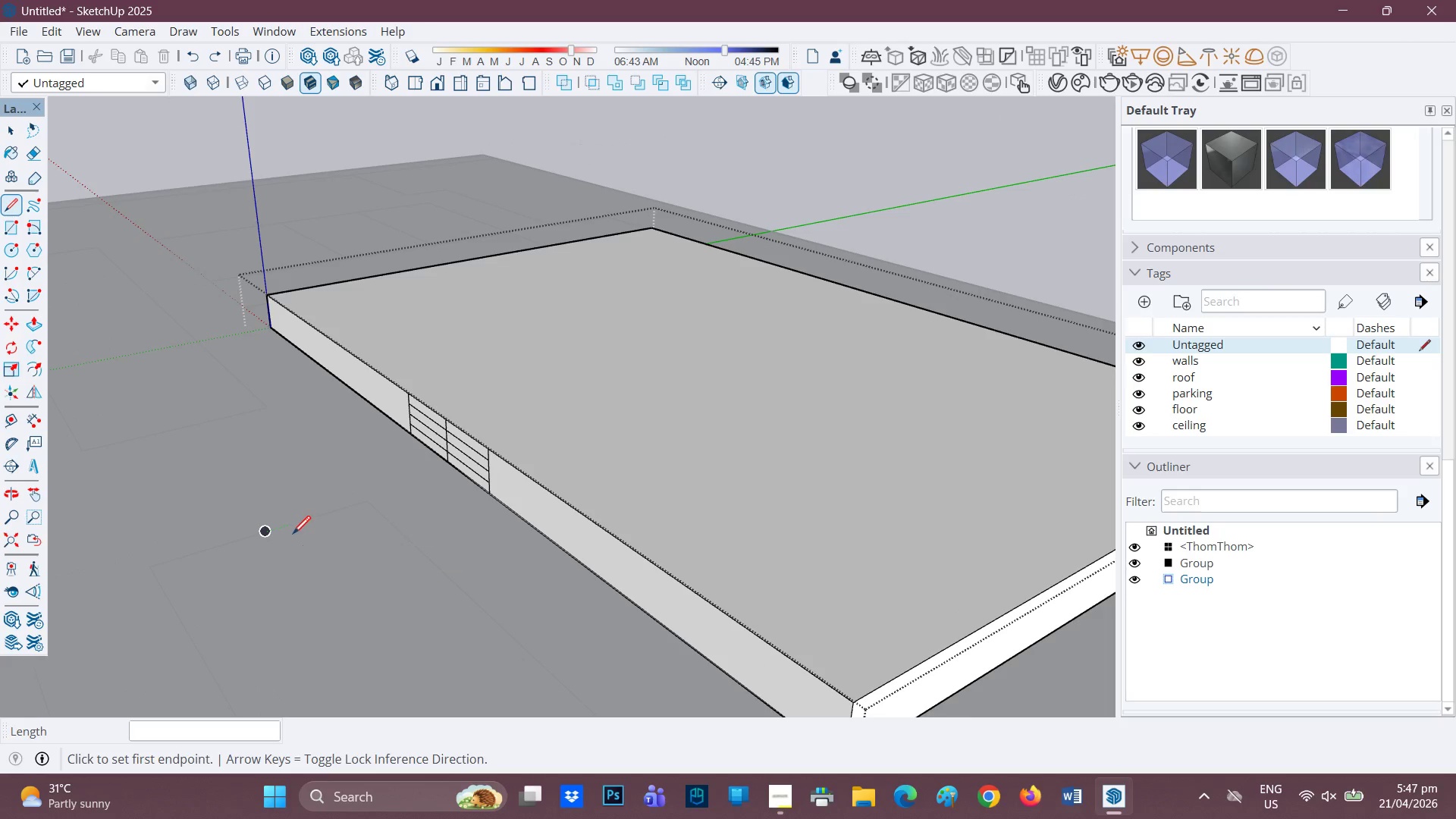 
key(H)
 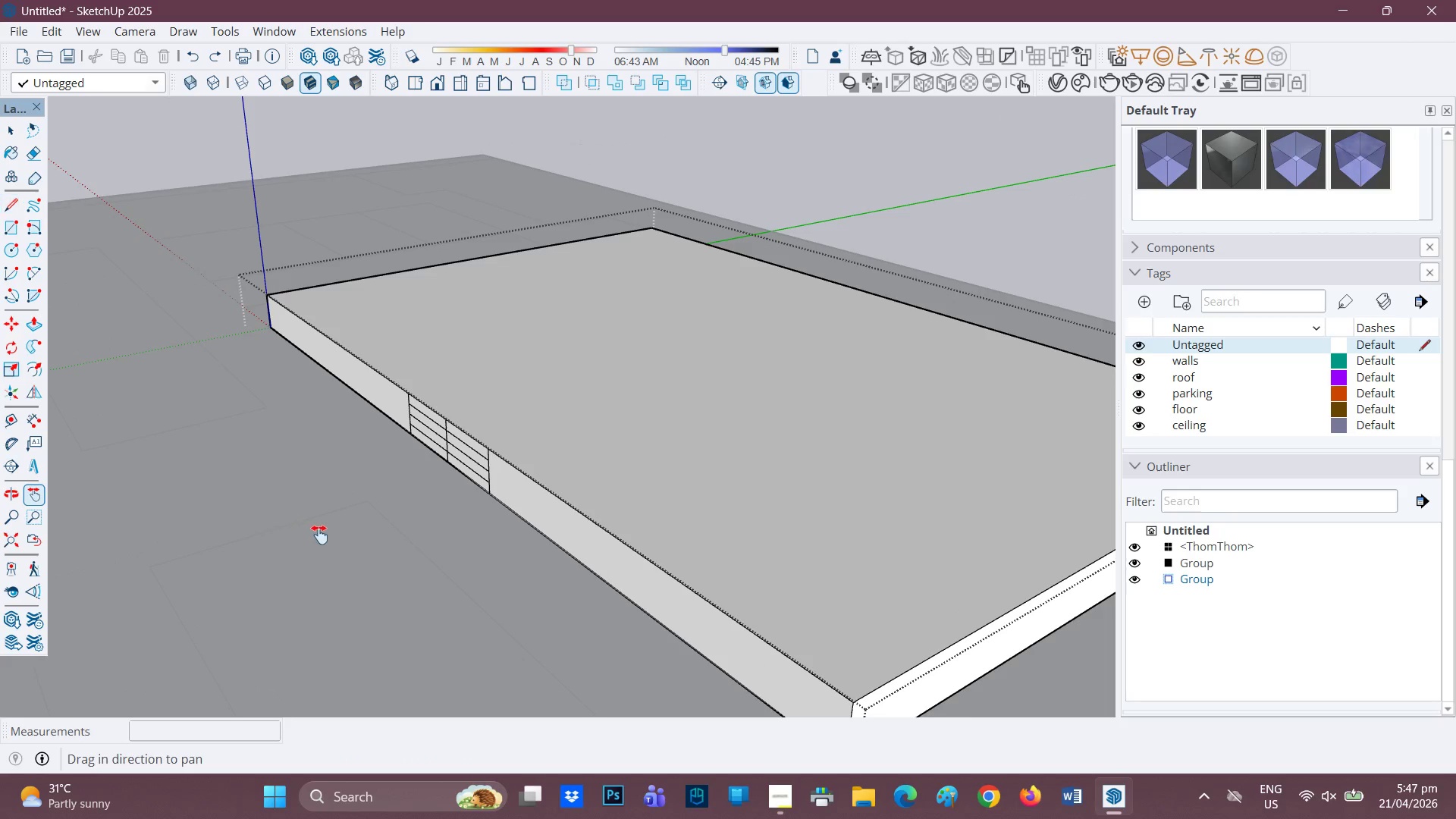 
left_click_drag(start_coordinate=[329, 535], to_coordinate=[450, 502])
 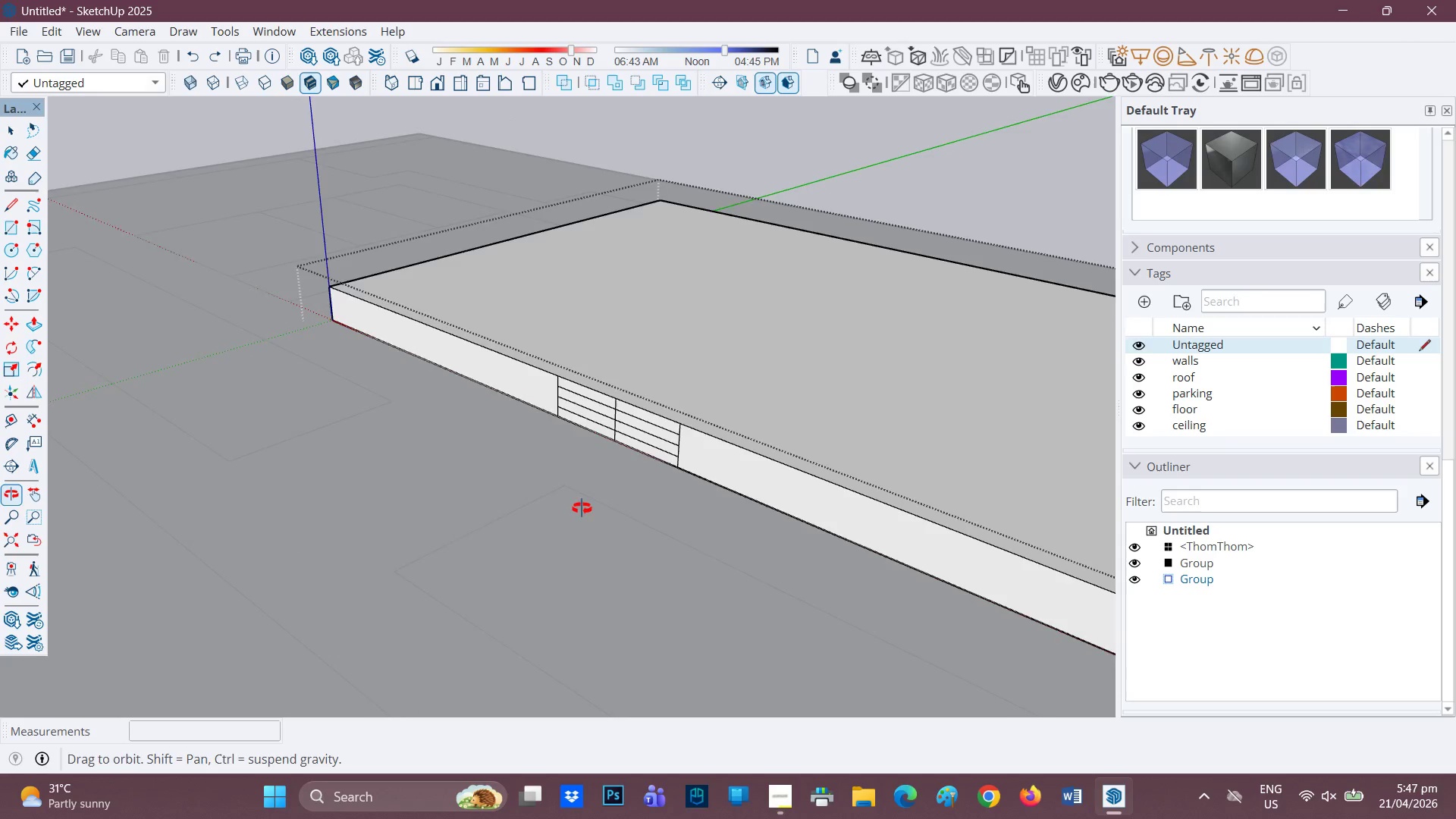 
scroll: coordinate [589, 510], scroll_direction: up, amount: 1.0
 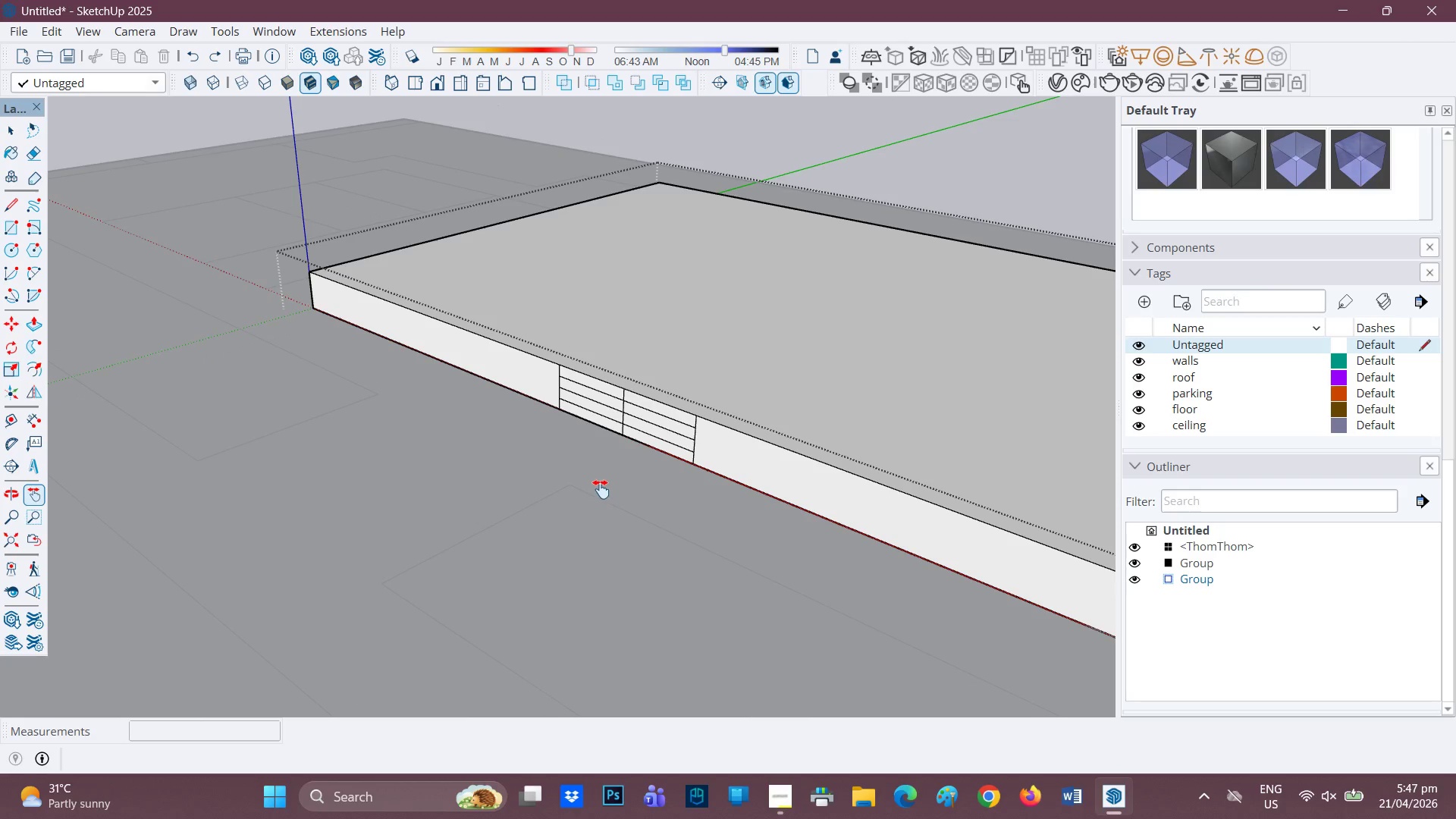 
left_click_drag(start_coordinate=[602, 482], to_coordinate=[522, 551])
 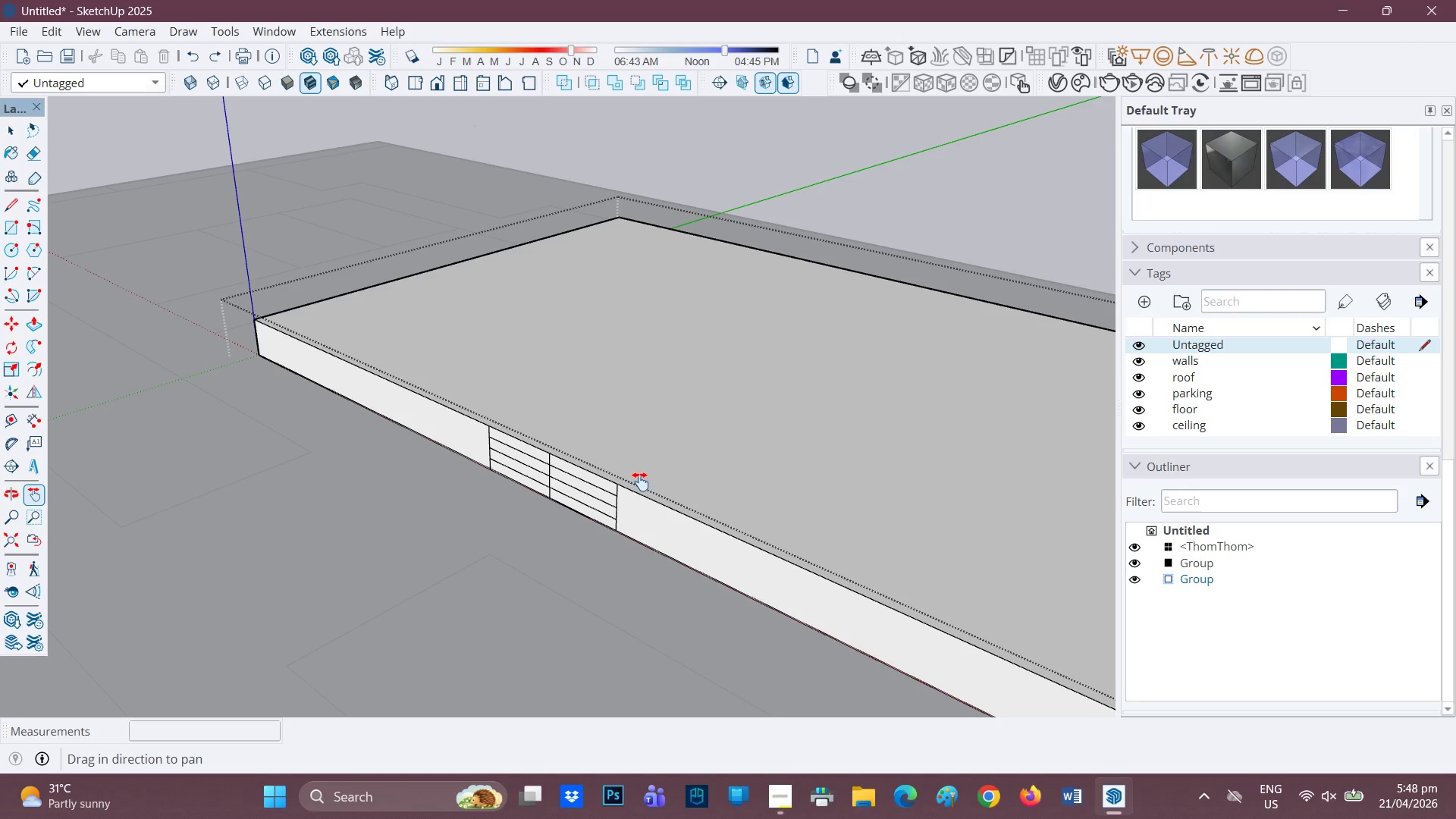 
wait(66.08)
 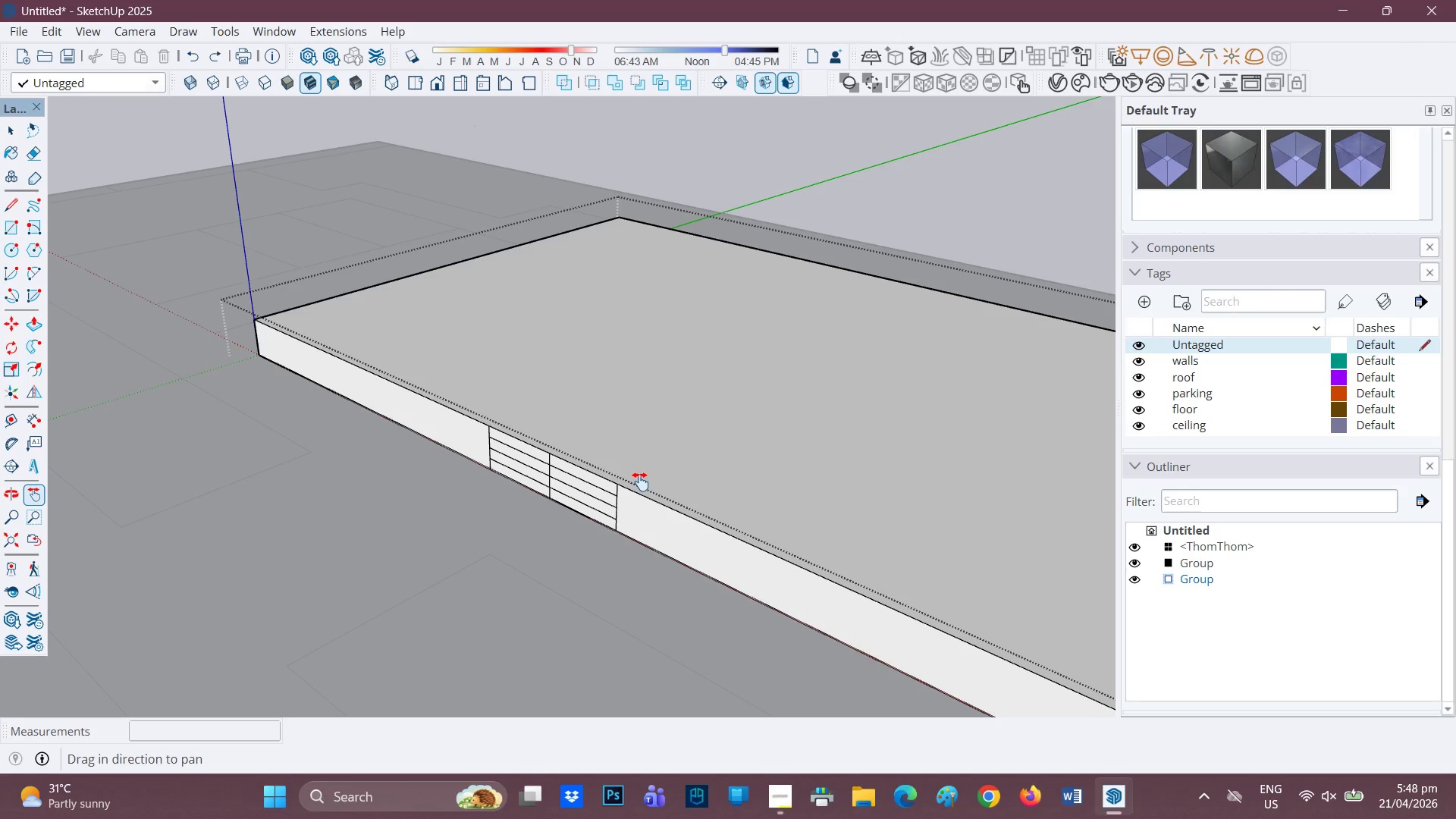 
scroll: coordinate [640, 482], scroll_direction: none, amount: 0.0
 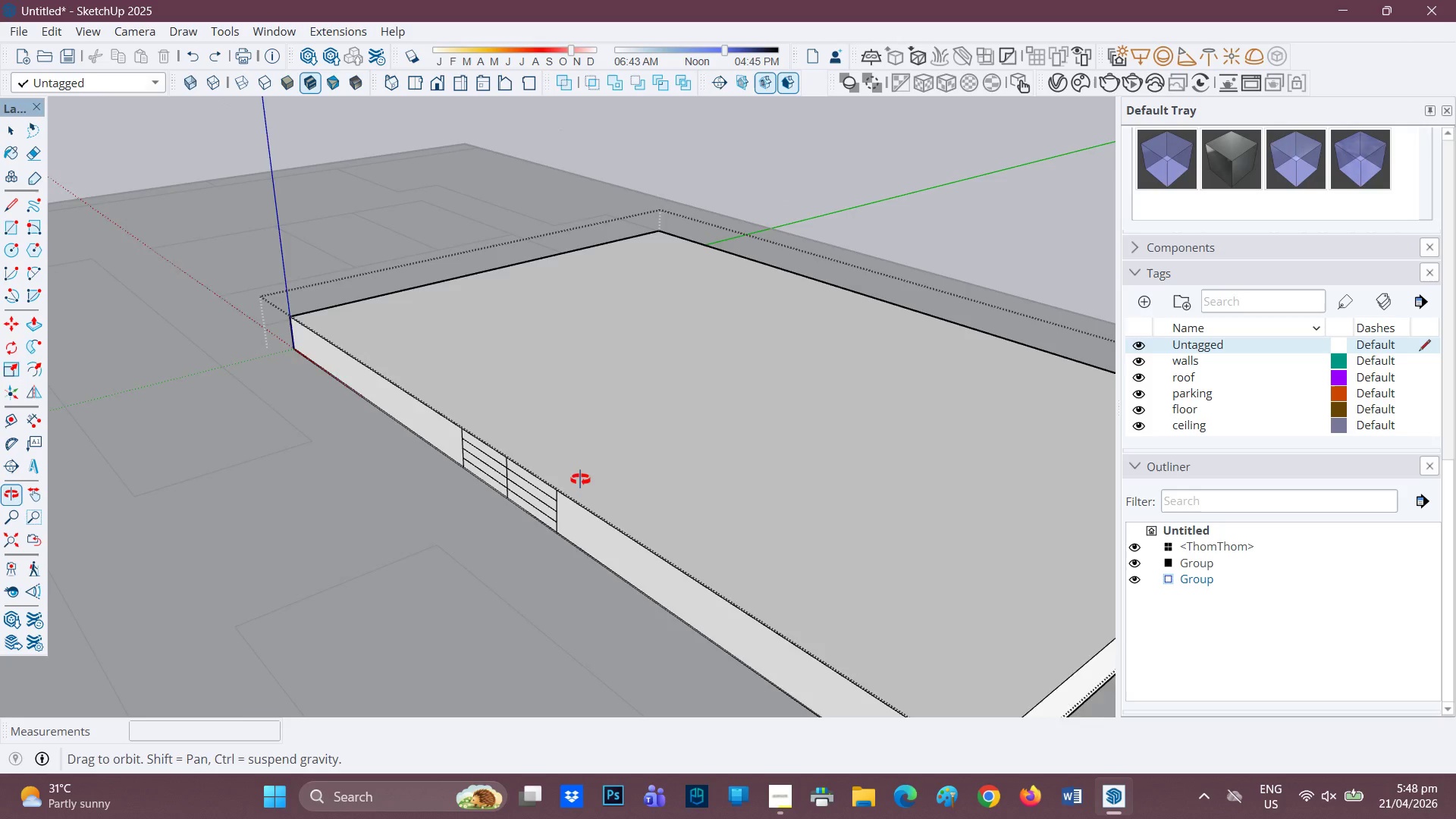 
key(L)
 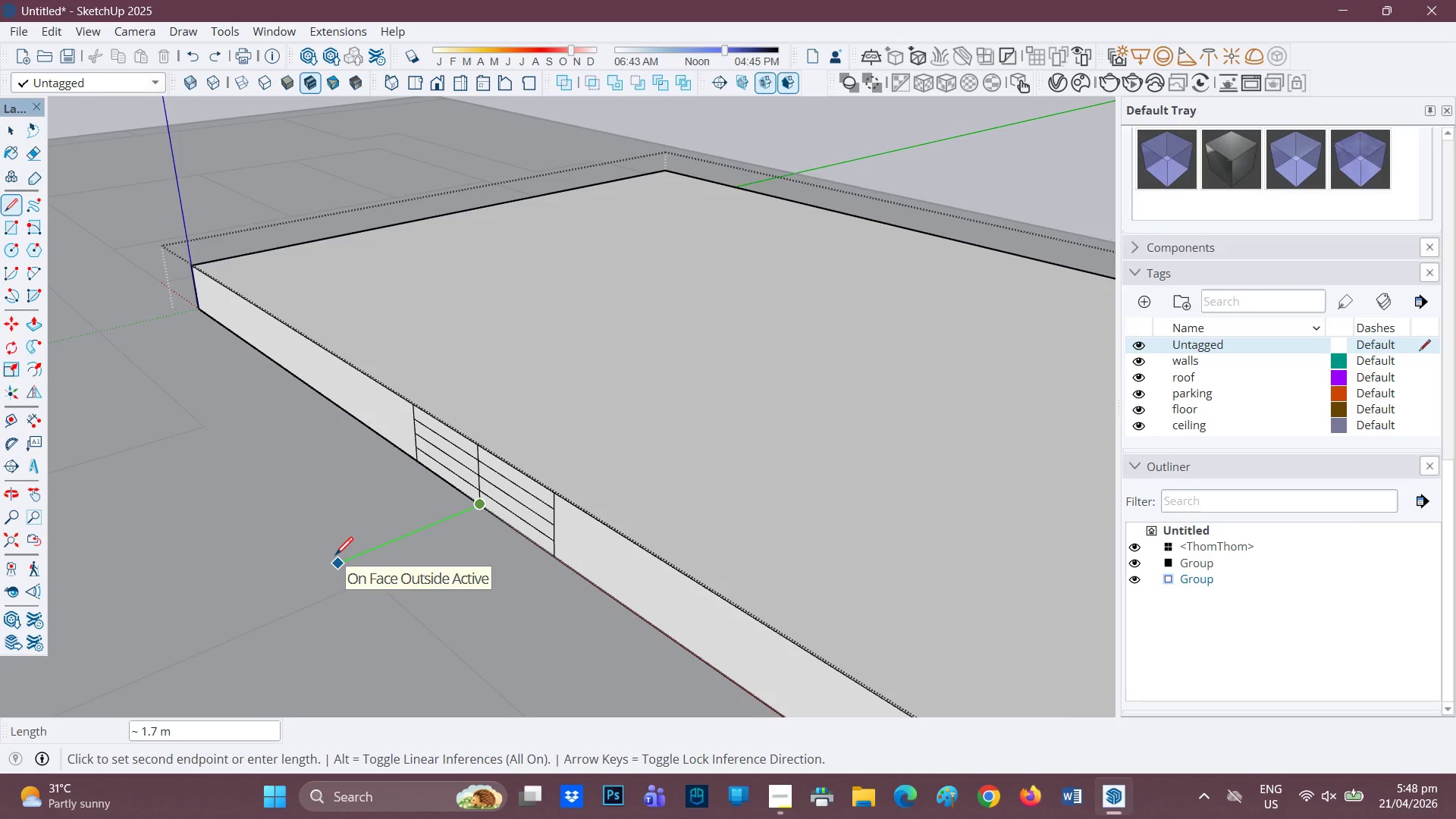 
scroll: coordinate [595, 490], scroll_direction: up, amount: 3.0
 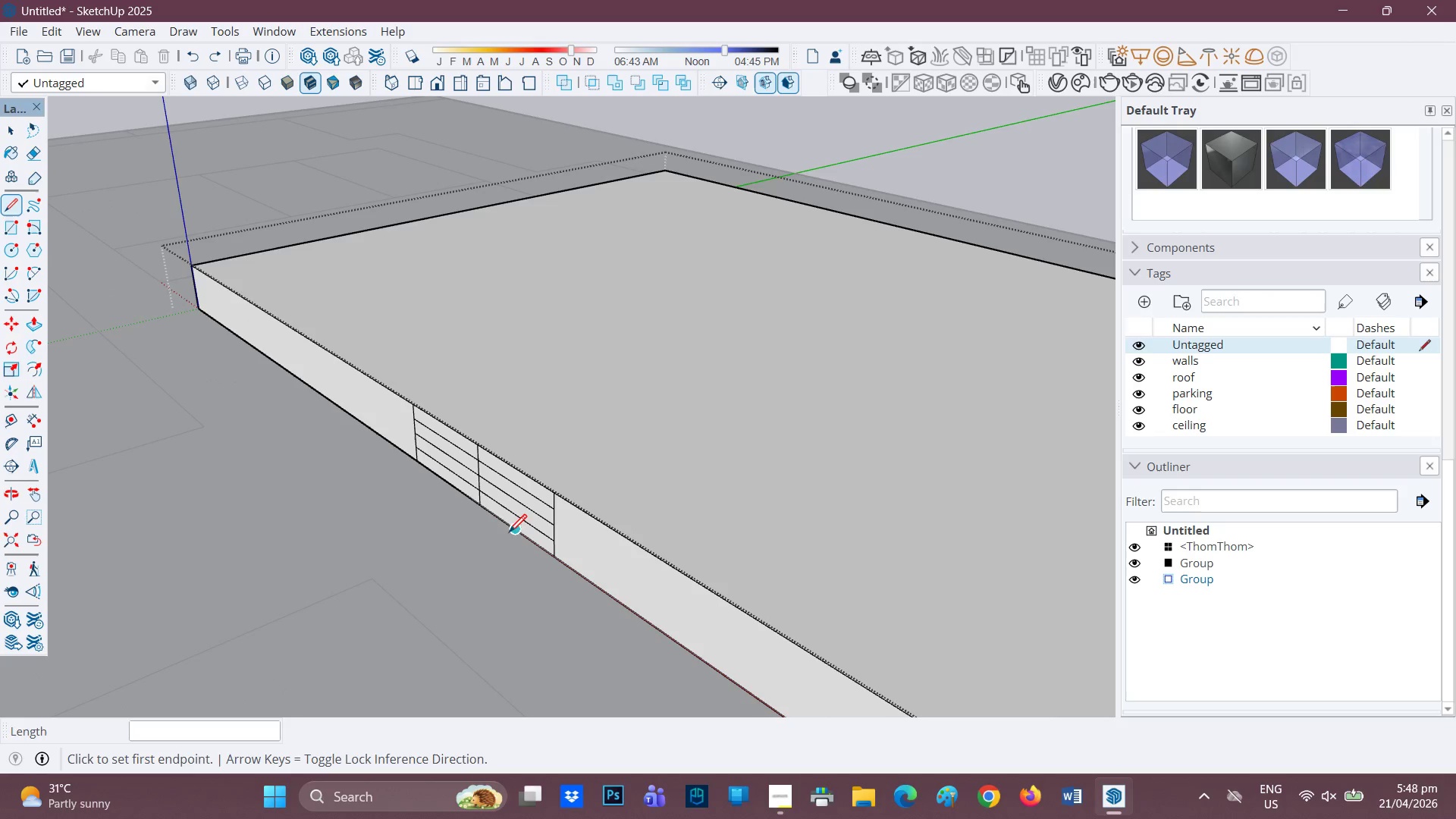 
type(10')
 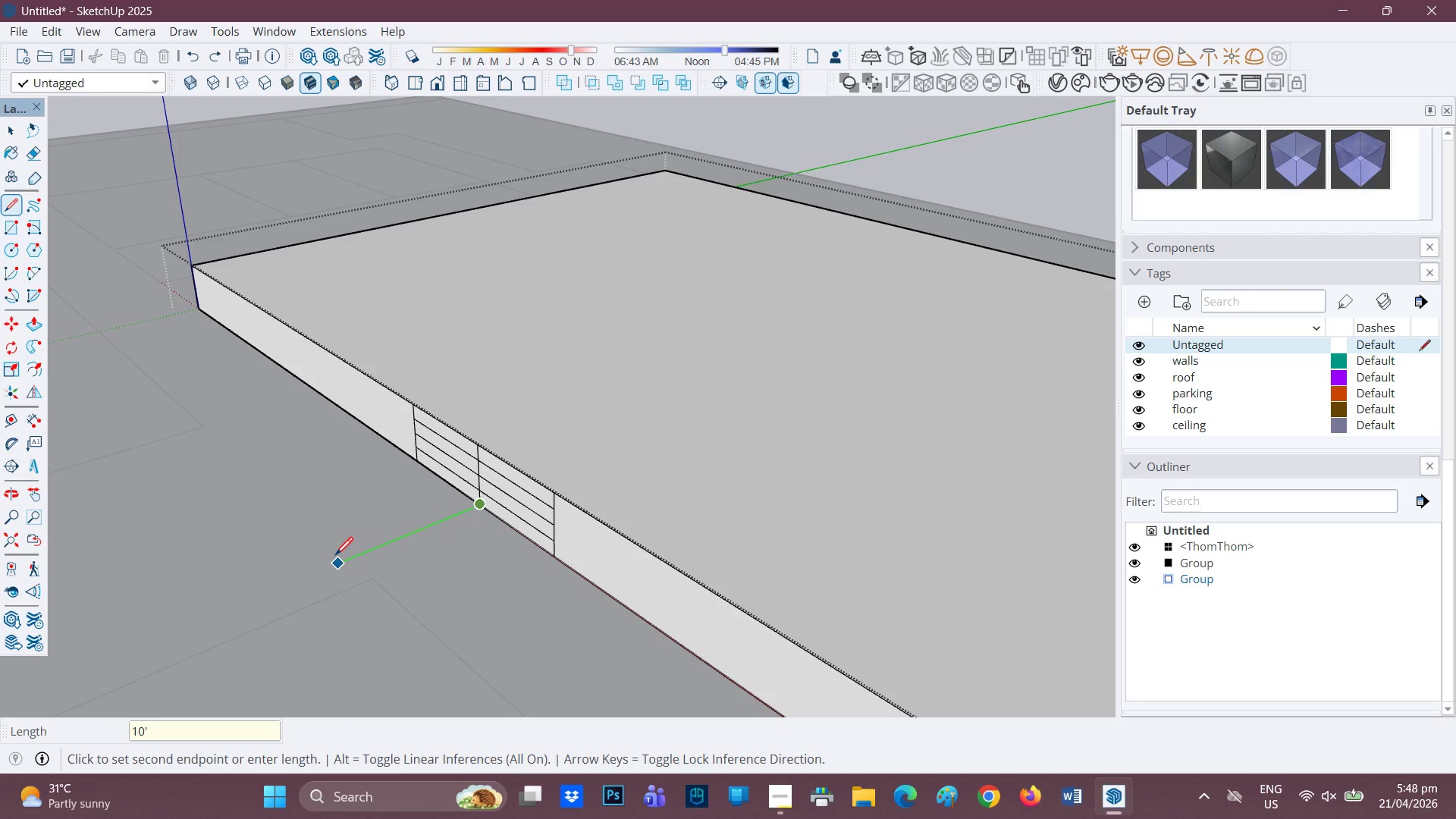 
key(Enter)
 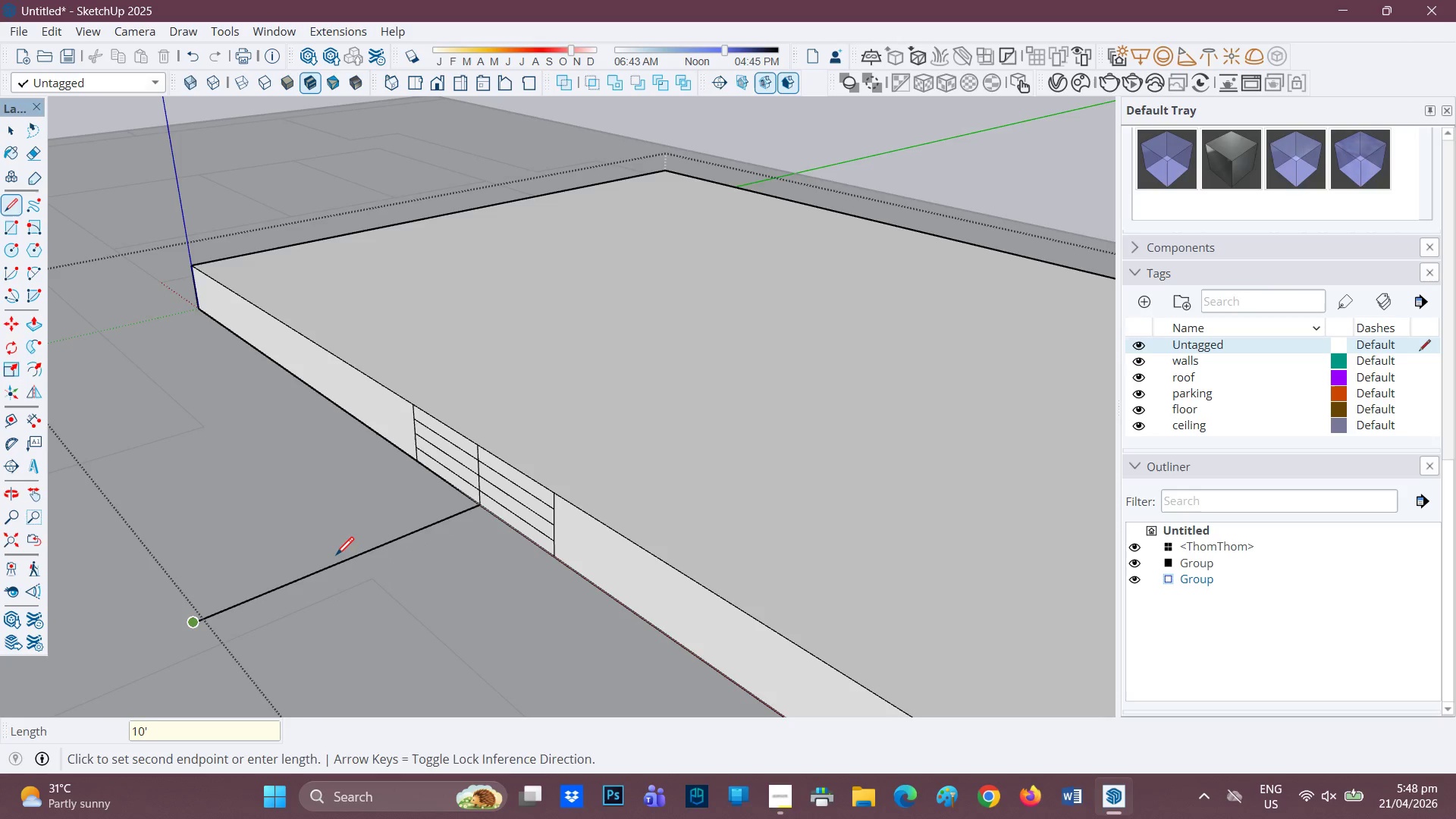 
scroll: coordinate [331, 556], scroll_direction: down, amount: 2.0
 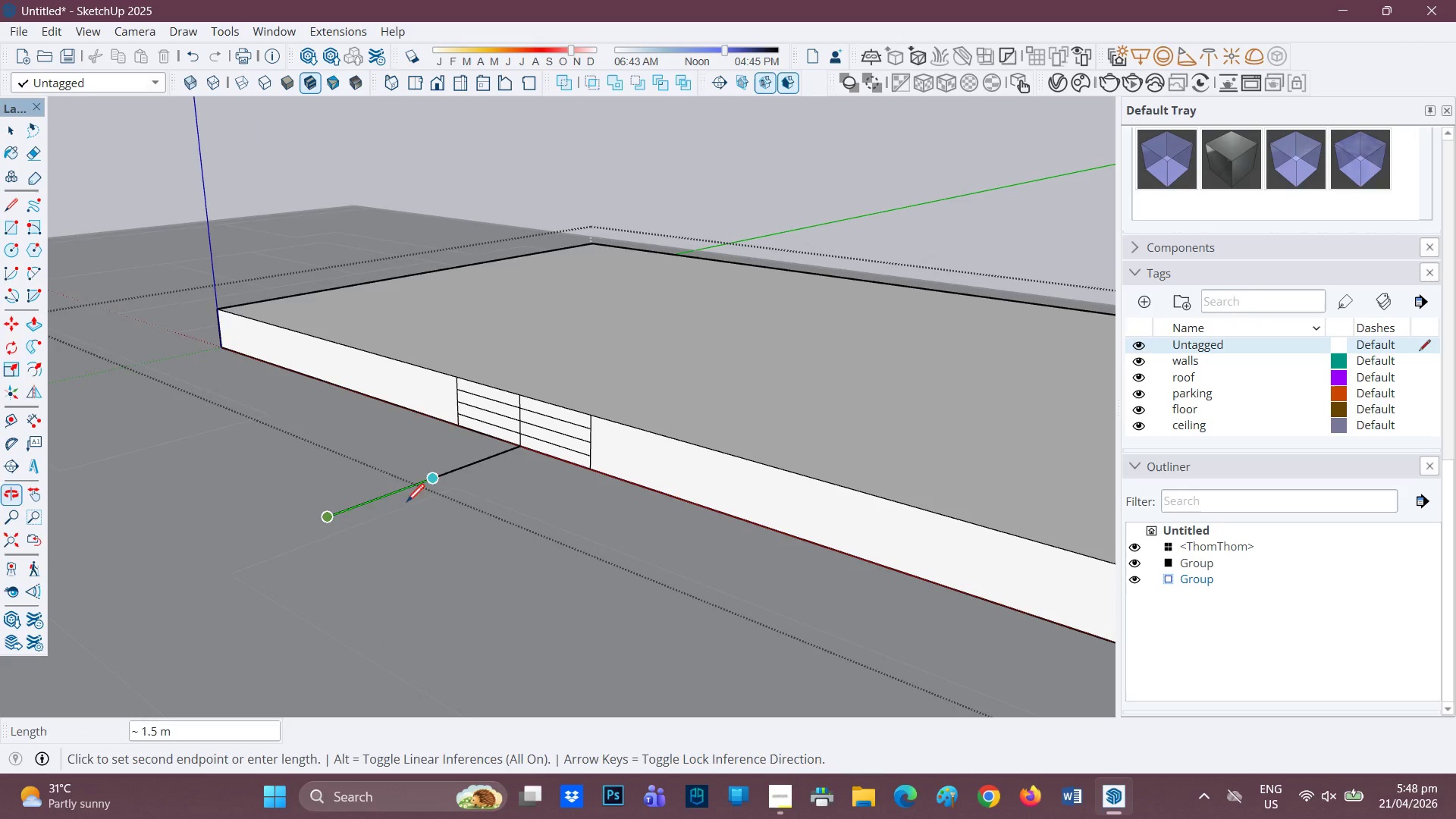 
scroll: coordinate [430, 481], scroll_direction: up, amount: 2.0
 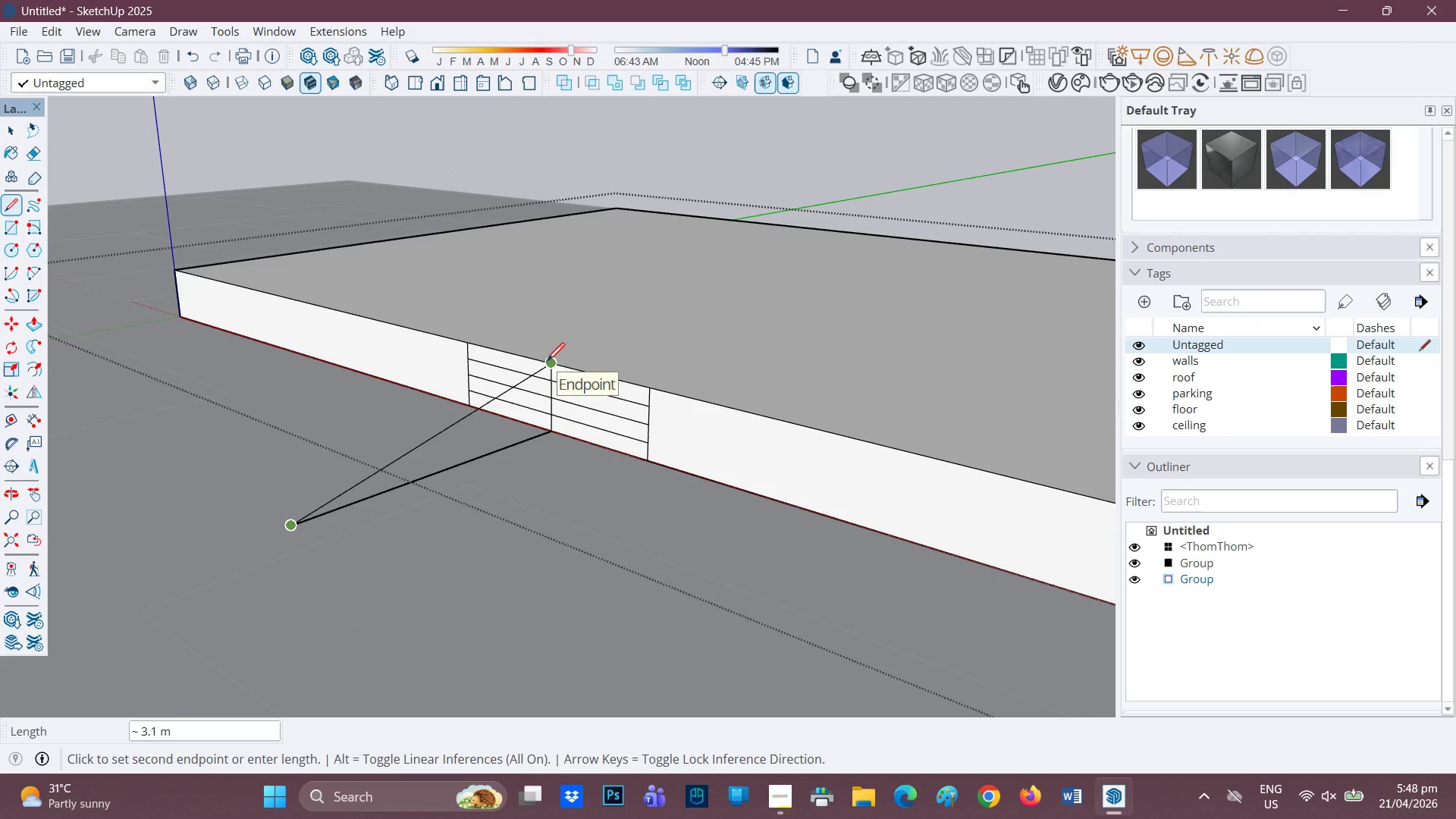 
scroll: coordinate [432, 450], scroll_direction: down, amount: 1.0
 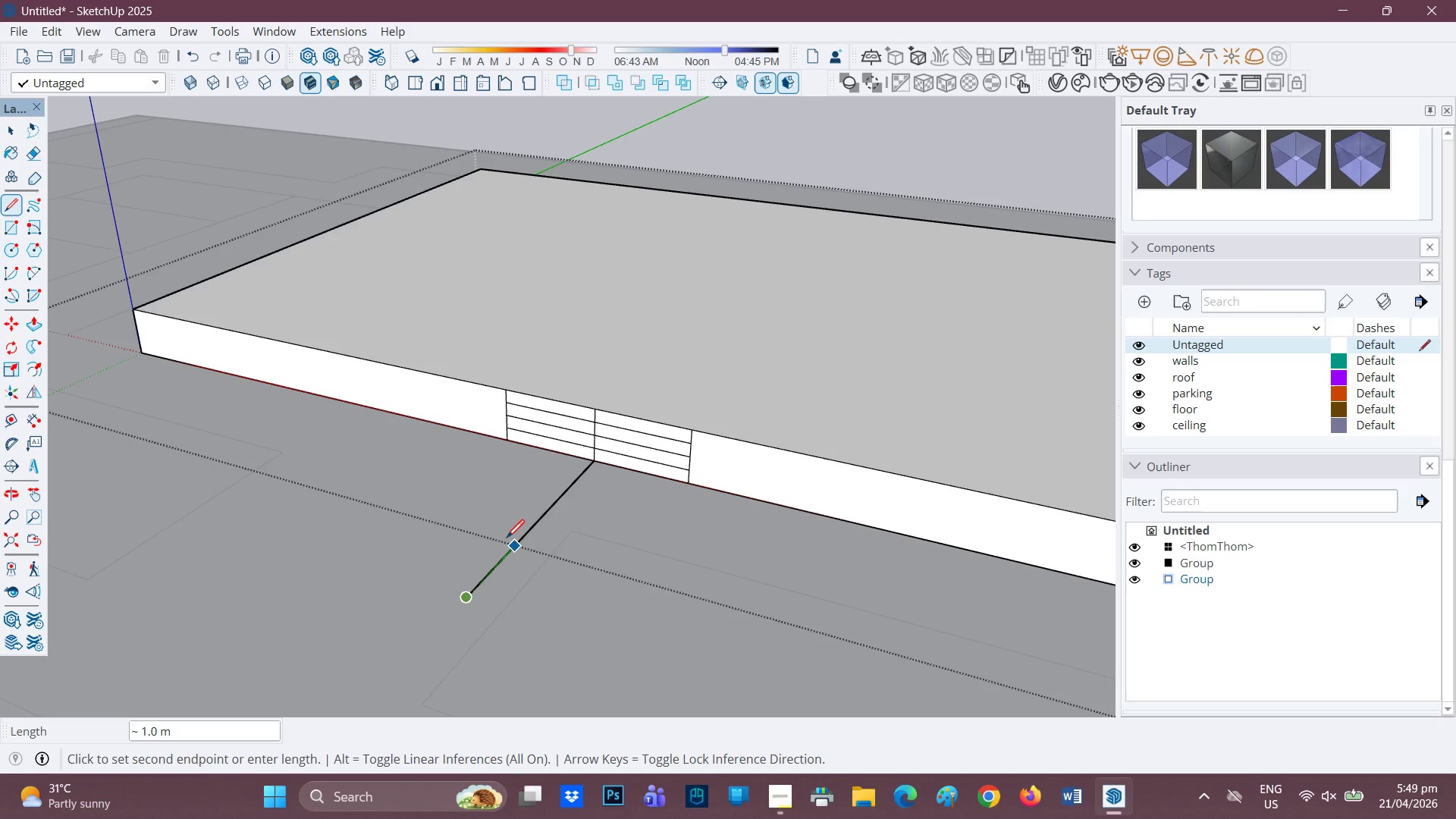 
wait(41.95)
 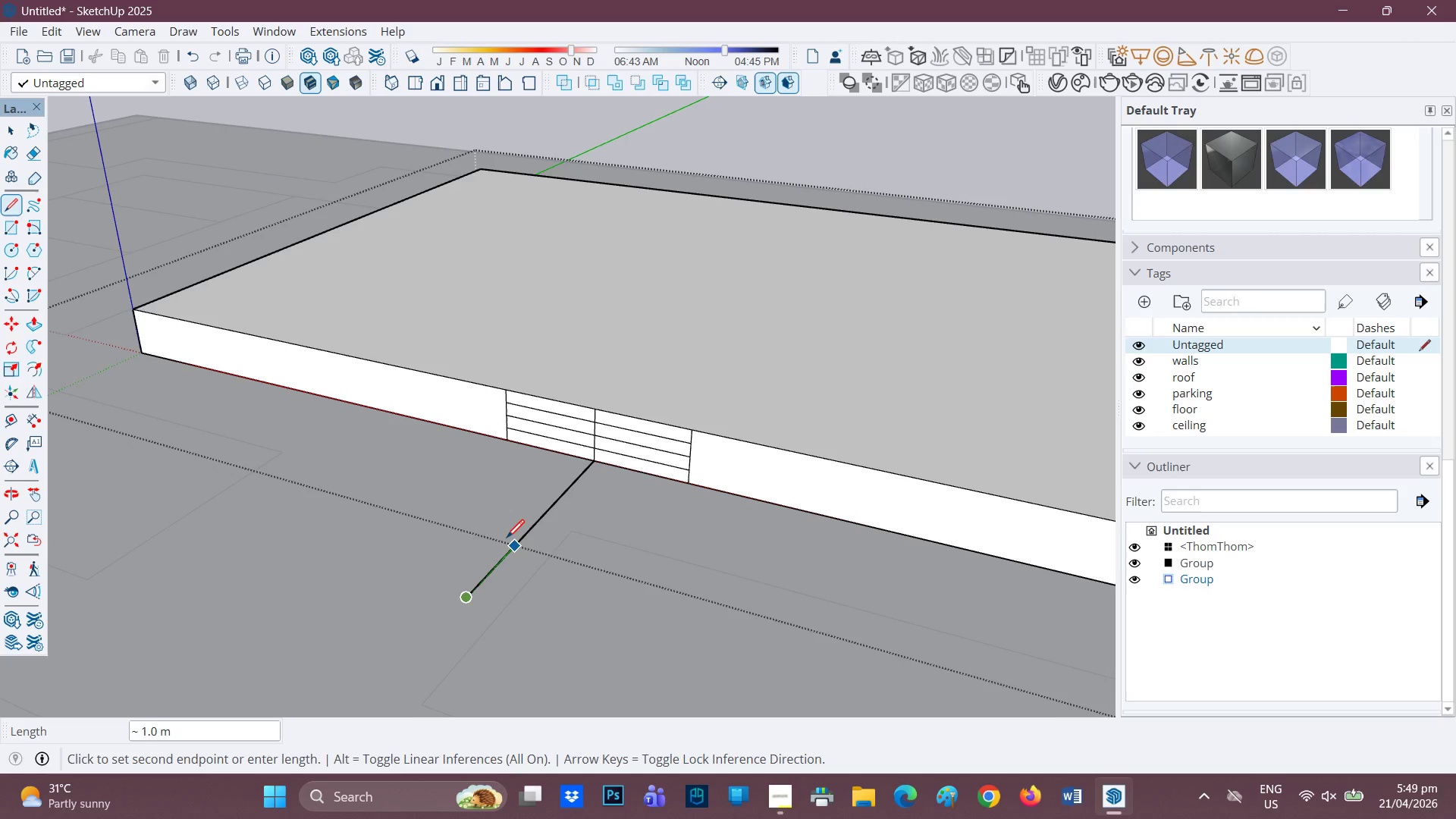 
scroll: coordinate [519, 516], scroll_direction: down, amount: 1.0
 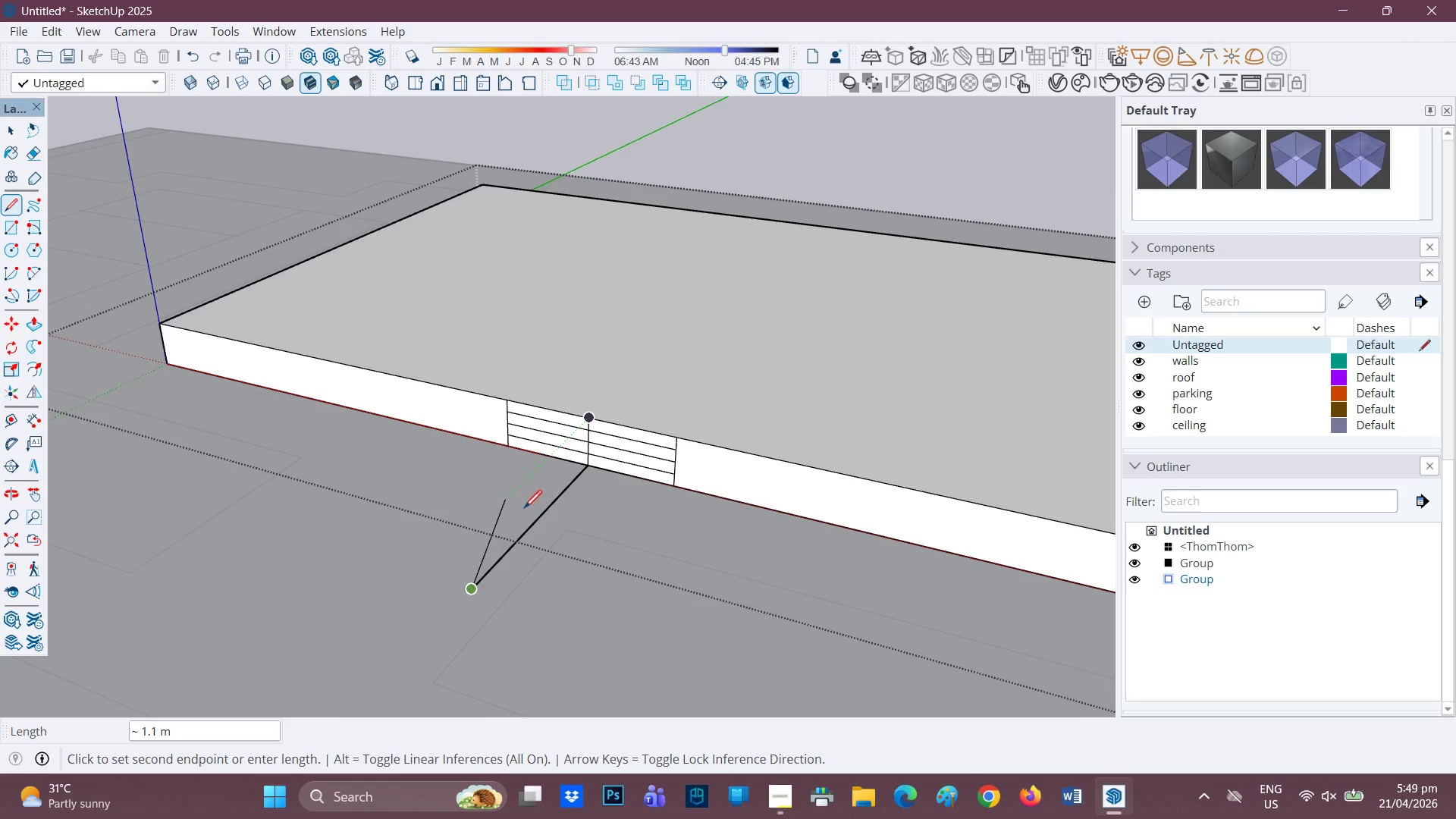 
scroll: coordinate [563, 503], scroll_direction: none, amount: 0.0
 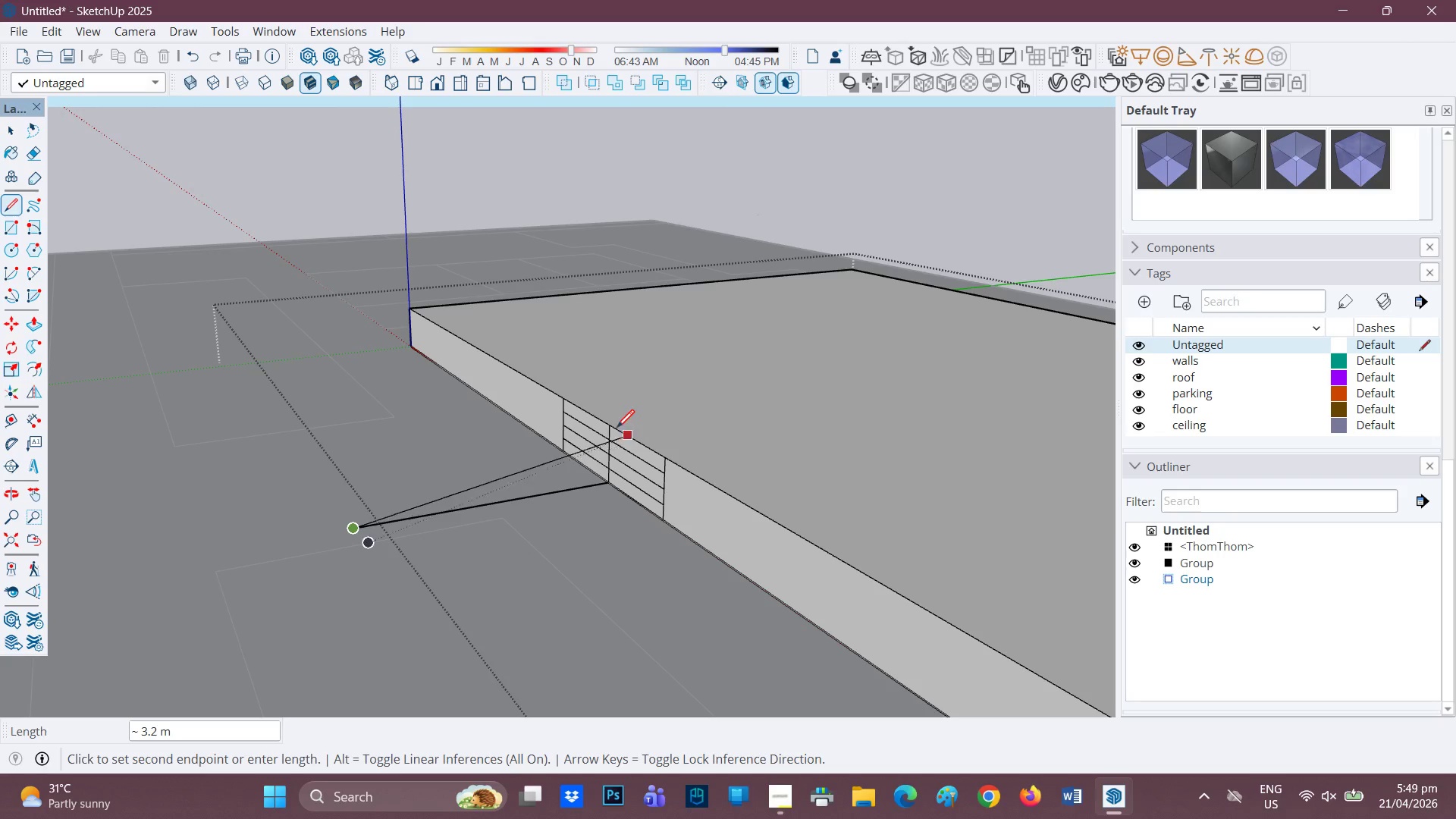 
scroll: coordinate [449, 448], scroll_direction: down, amount: 1.0
 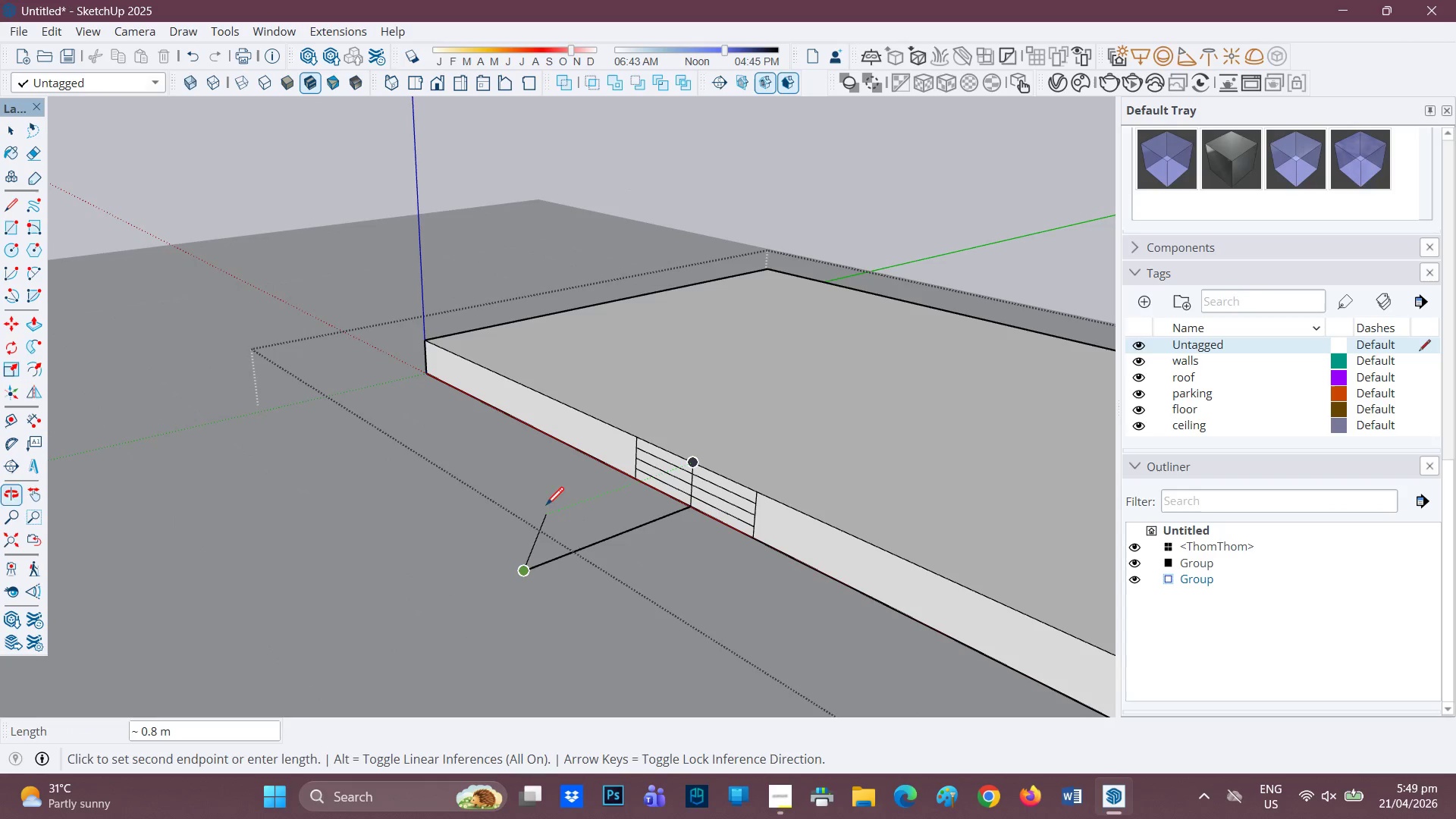 
key(H)
 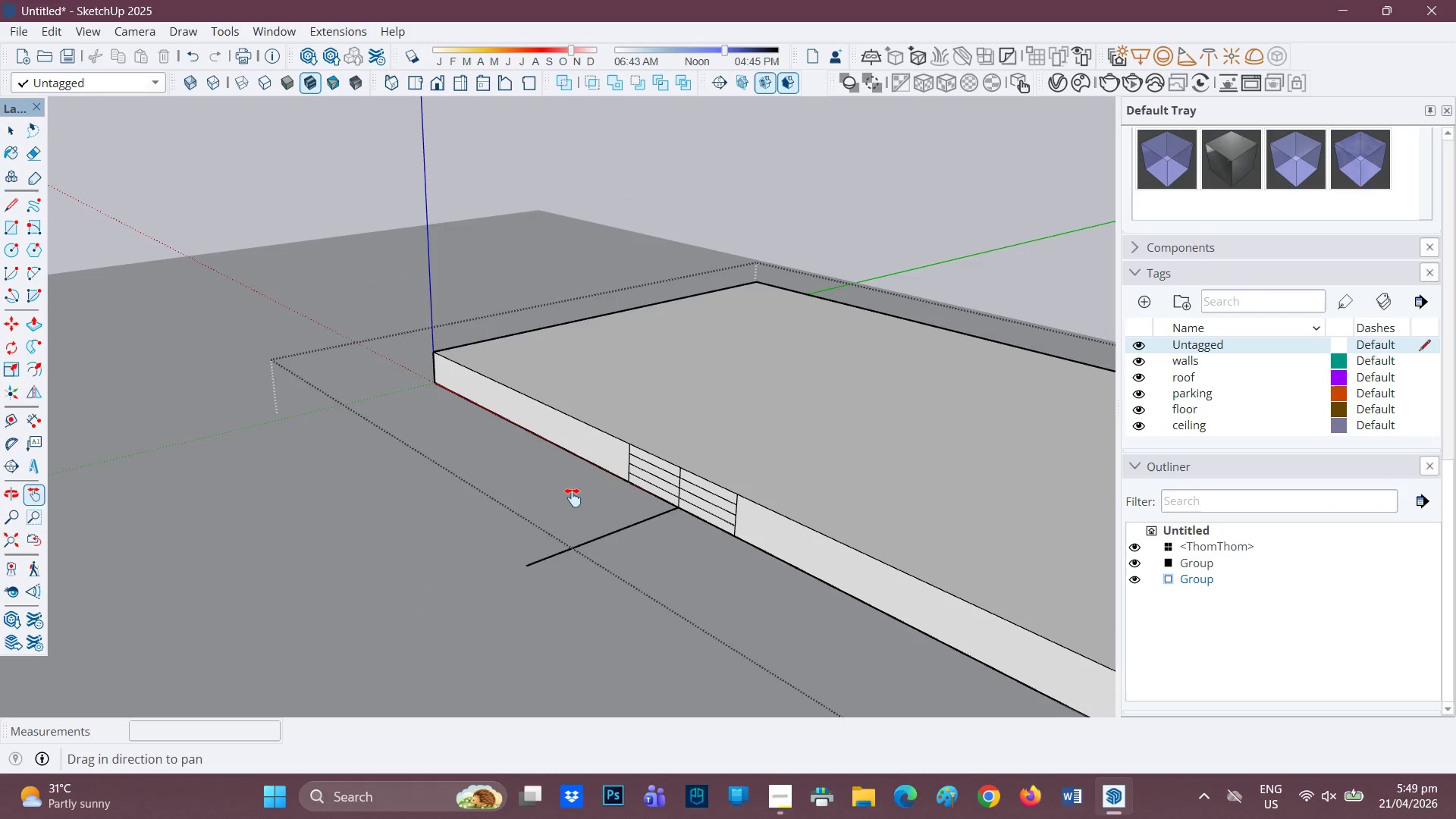 
left_click_drag(start_coordinate=[573, 497], to_coordinate=[411, 470])
 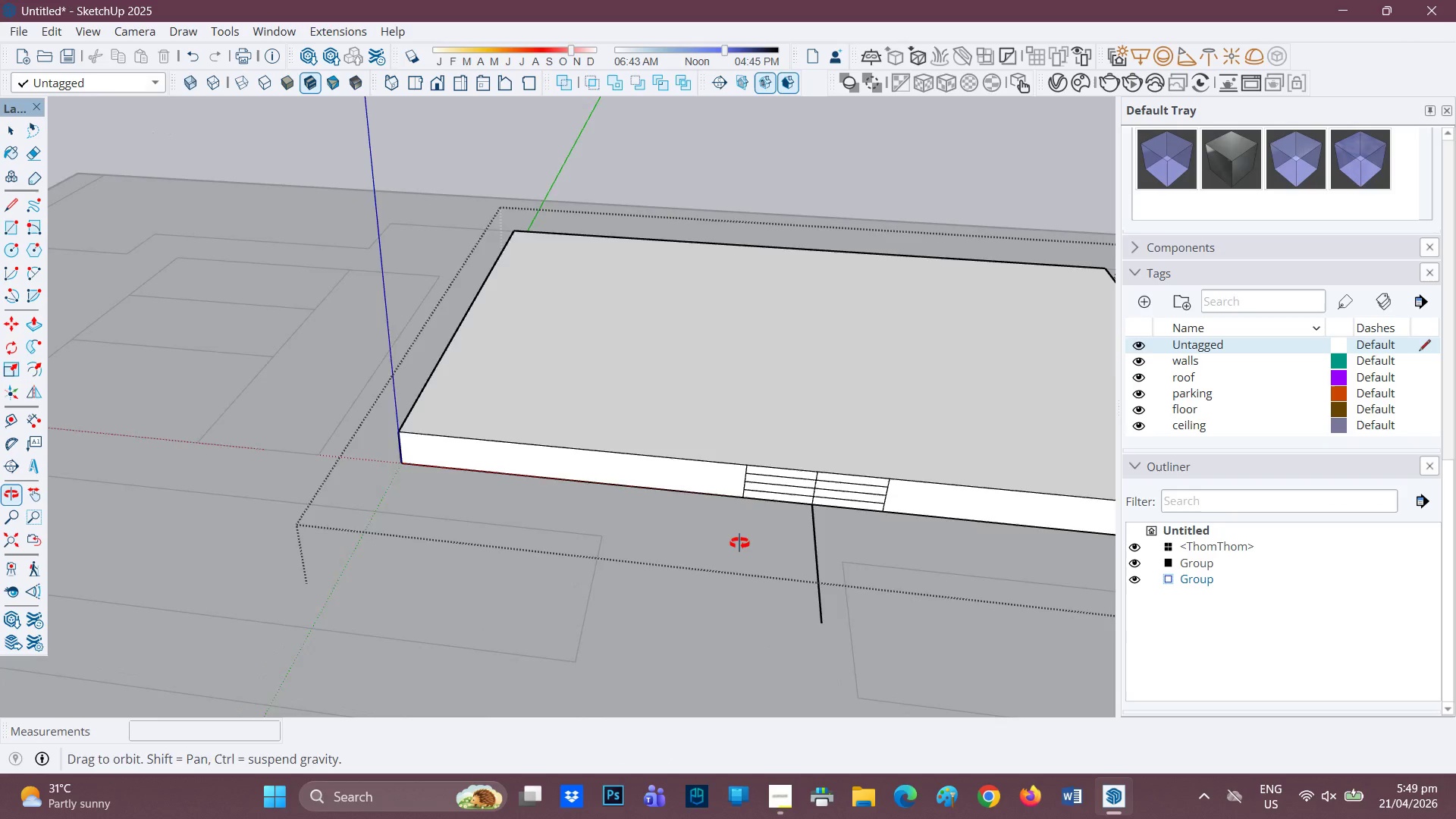 
scroll: coordinate [554, 517], scroll_direction: down, amount: 1.0
 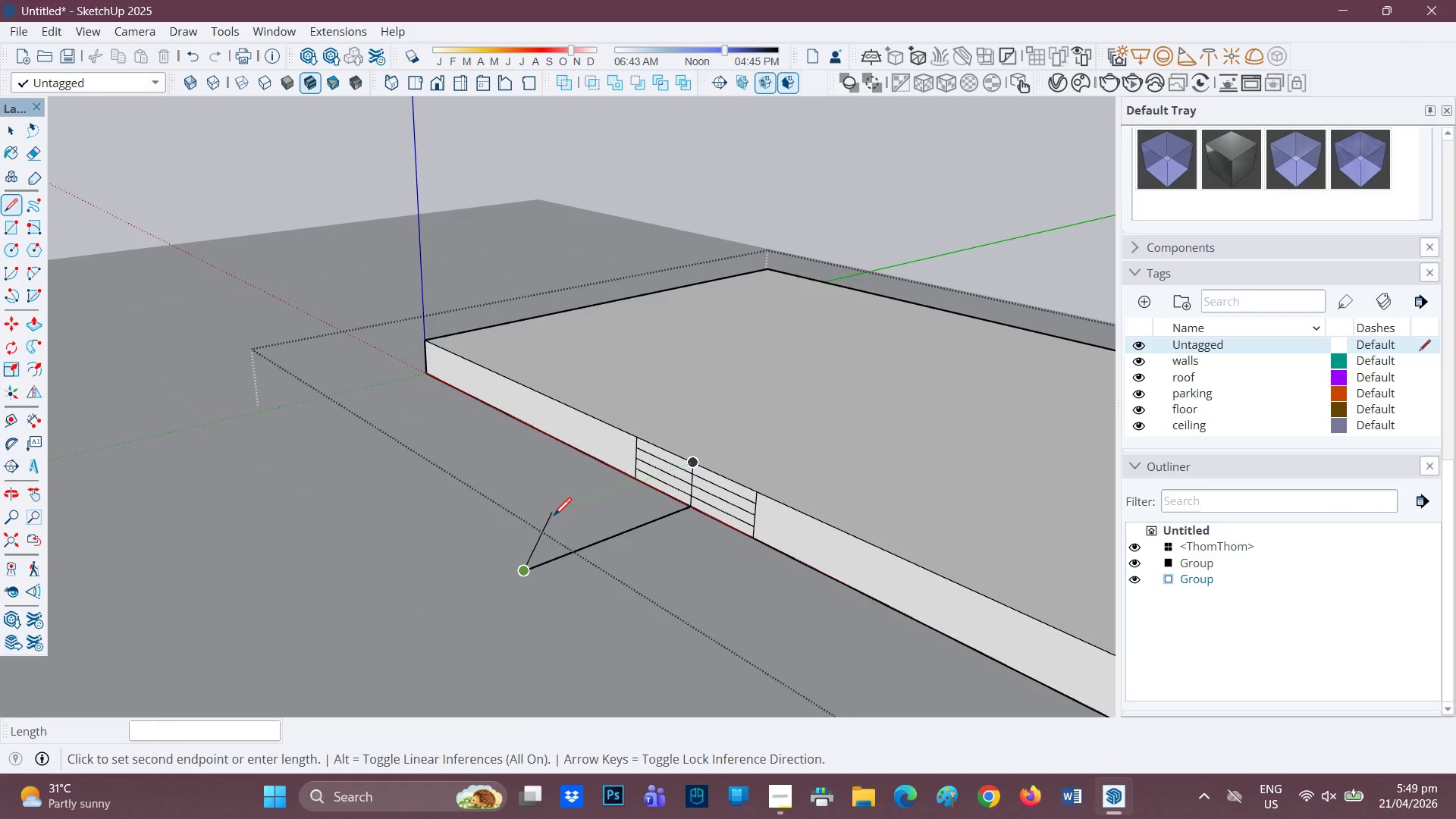 
left_click_drag(start_coordinate=[724, 551], to_coordinate=[433, 505])
 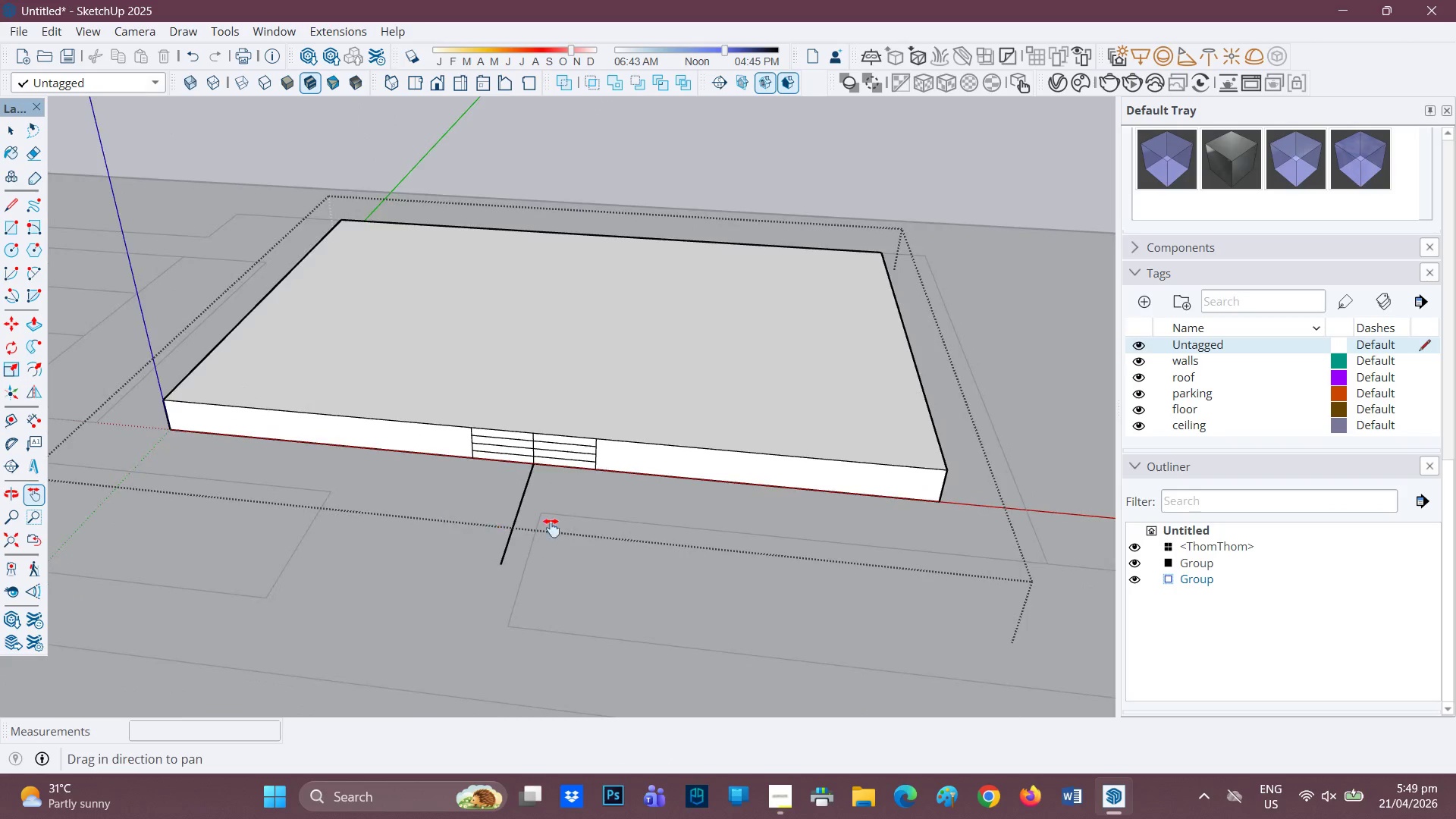 
scroll: coordinate [739, 542], scroll_direction: down, amount: 1.0
 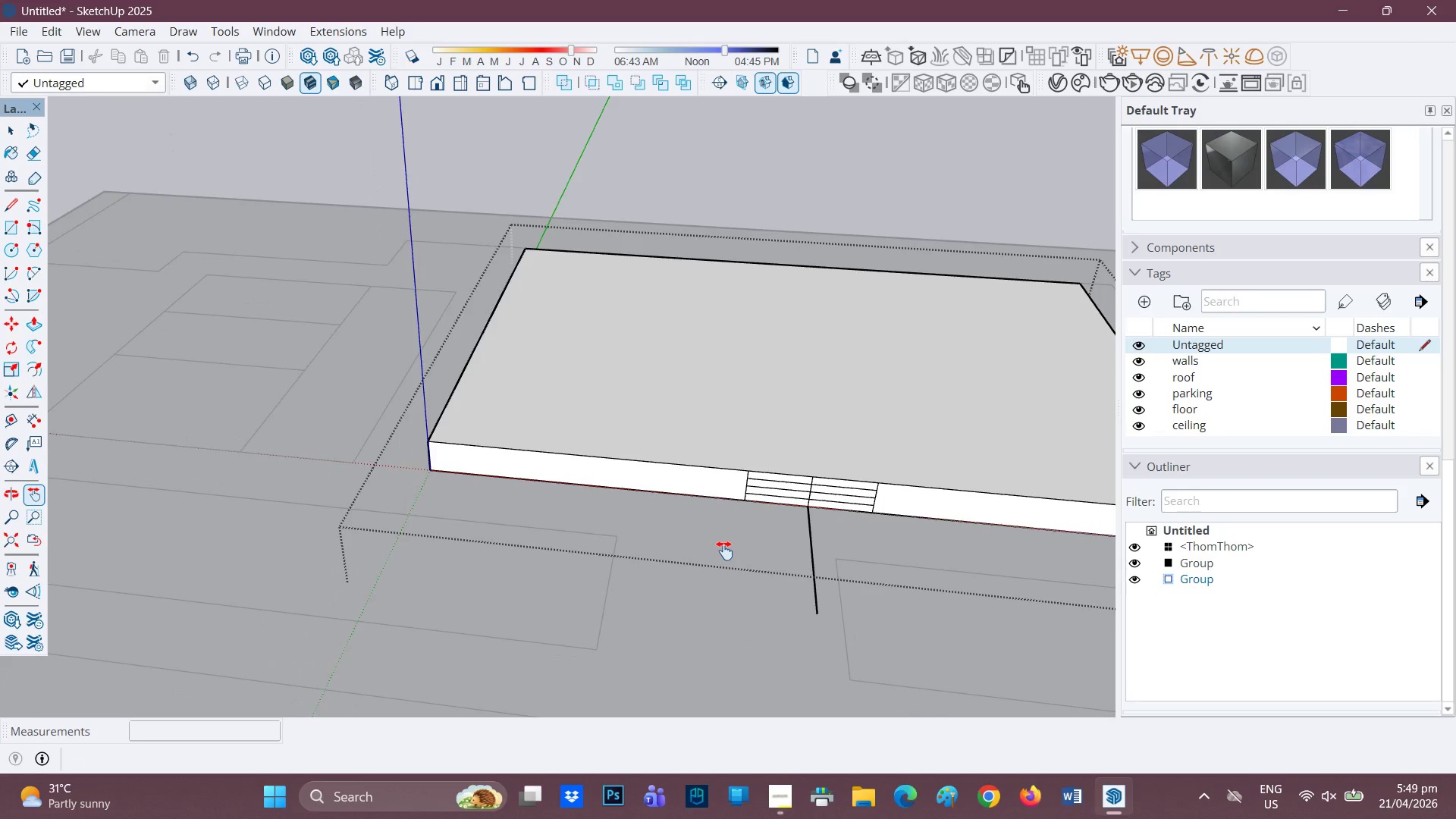 
scroll: coordinate [538, 414], scroll_direction: up, amount: 6.0
 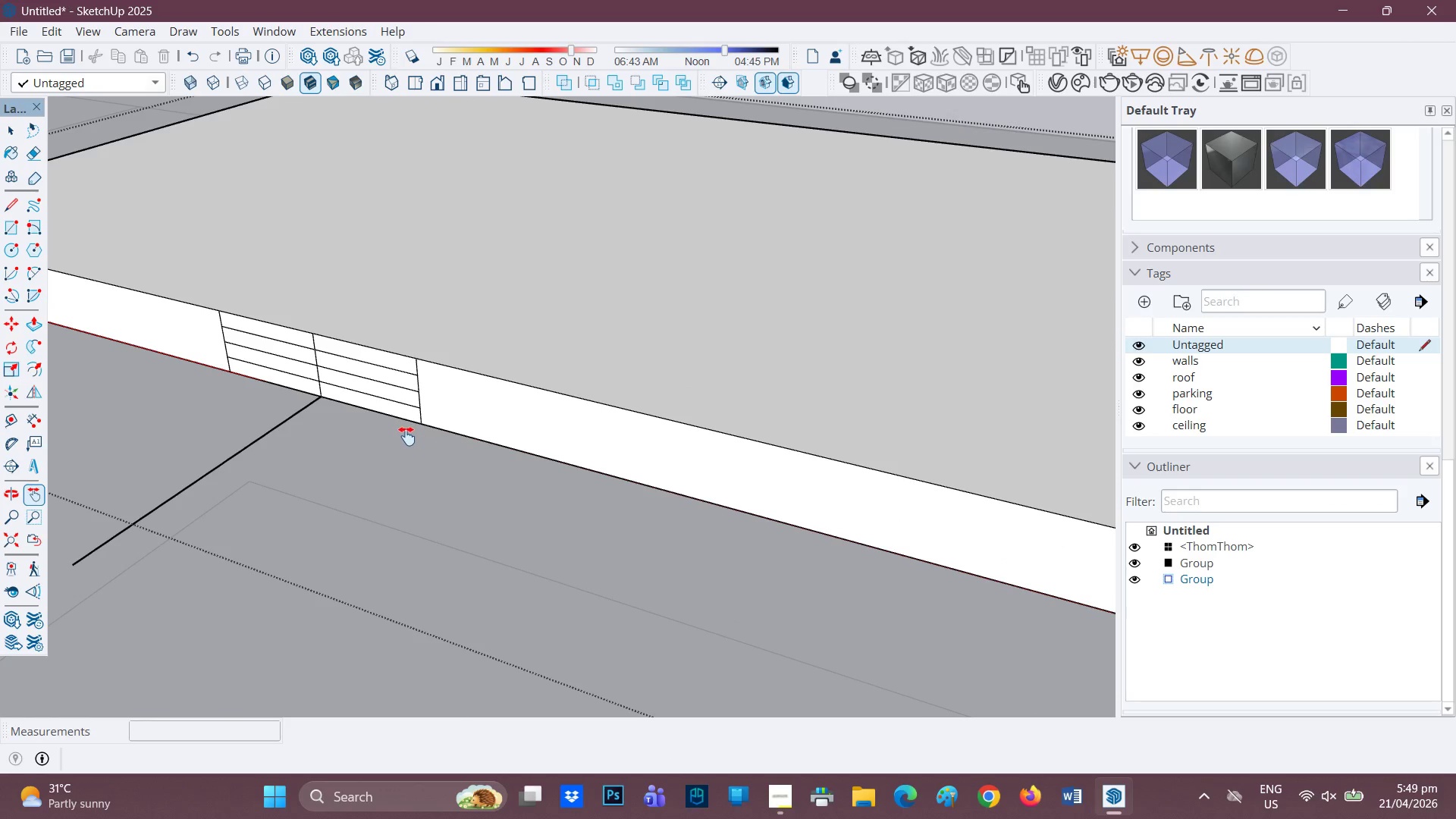 
scroll: coordinate [369, 433], scroll_direction: none, amount: 0.0
 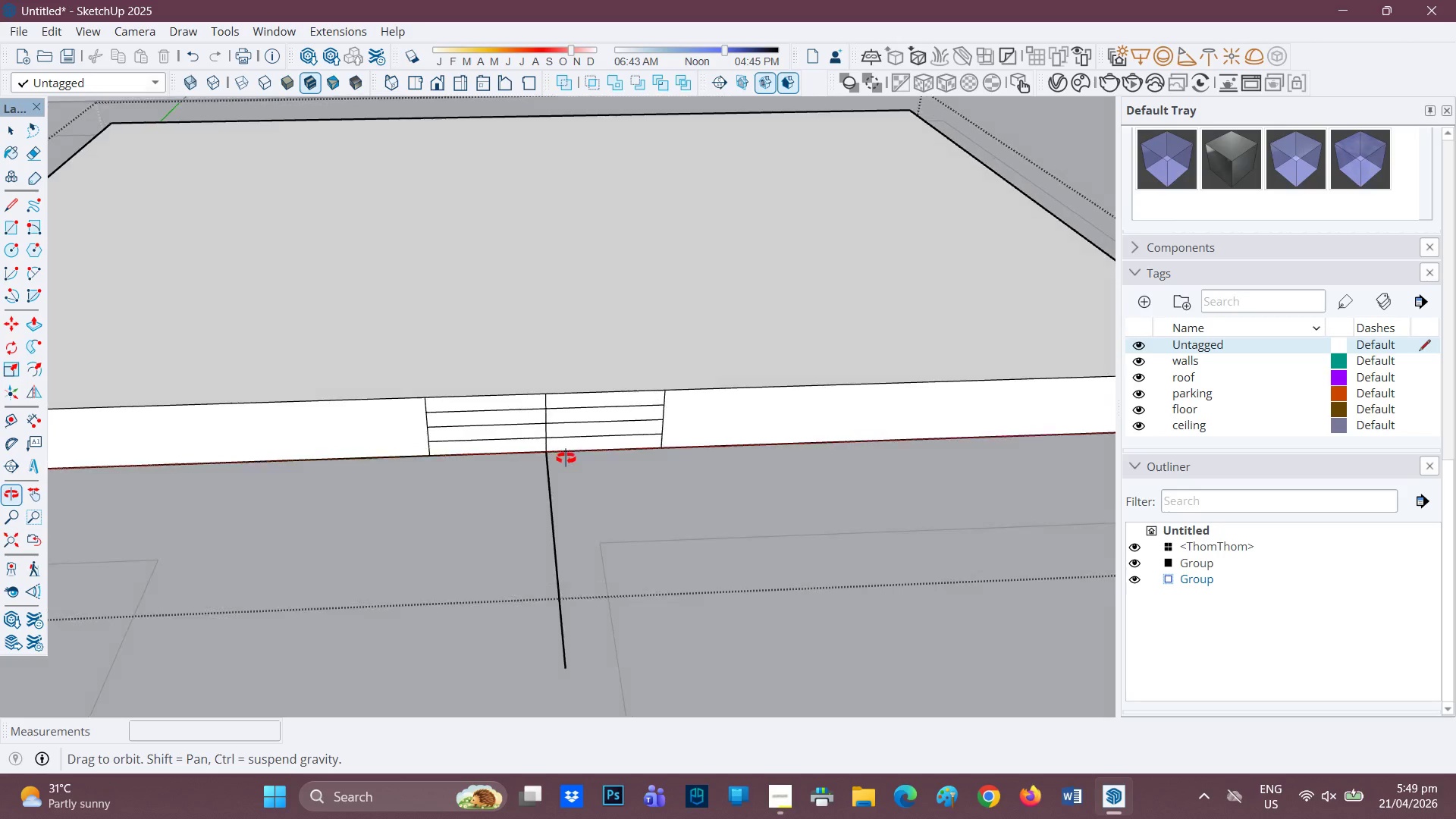 
scroll: coordinate [548, 471], scroll_direction: down, amount: 4.0
 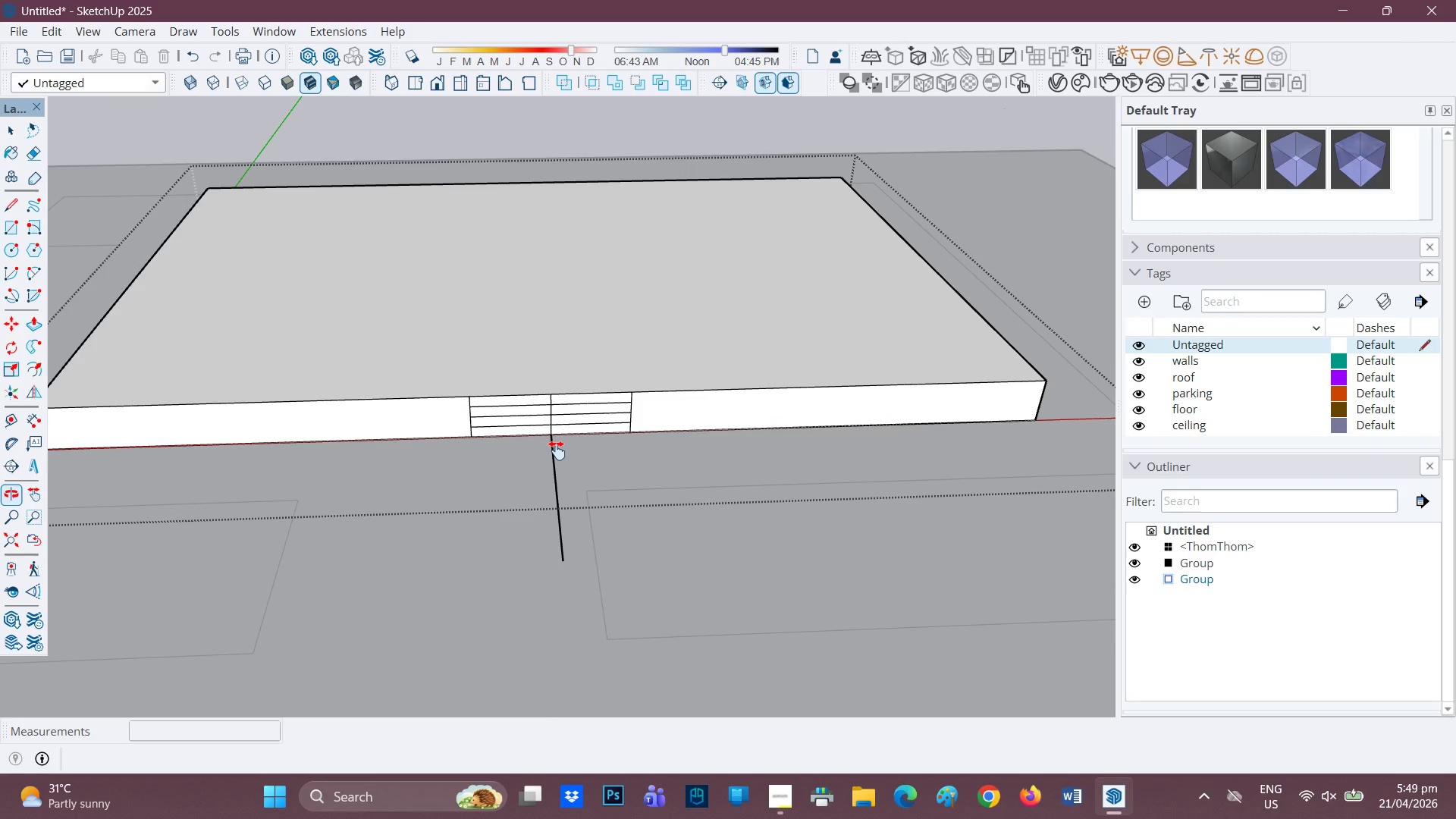 
scroll: coordinate [552, 457], scroll_direction: none, amount: 0.0
 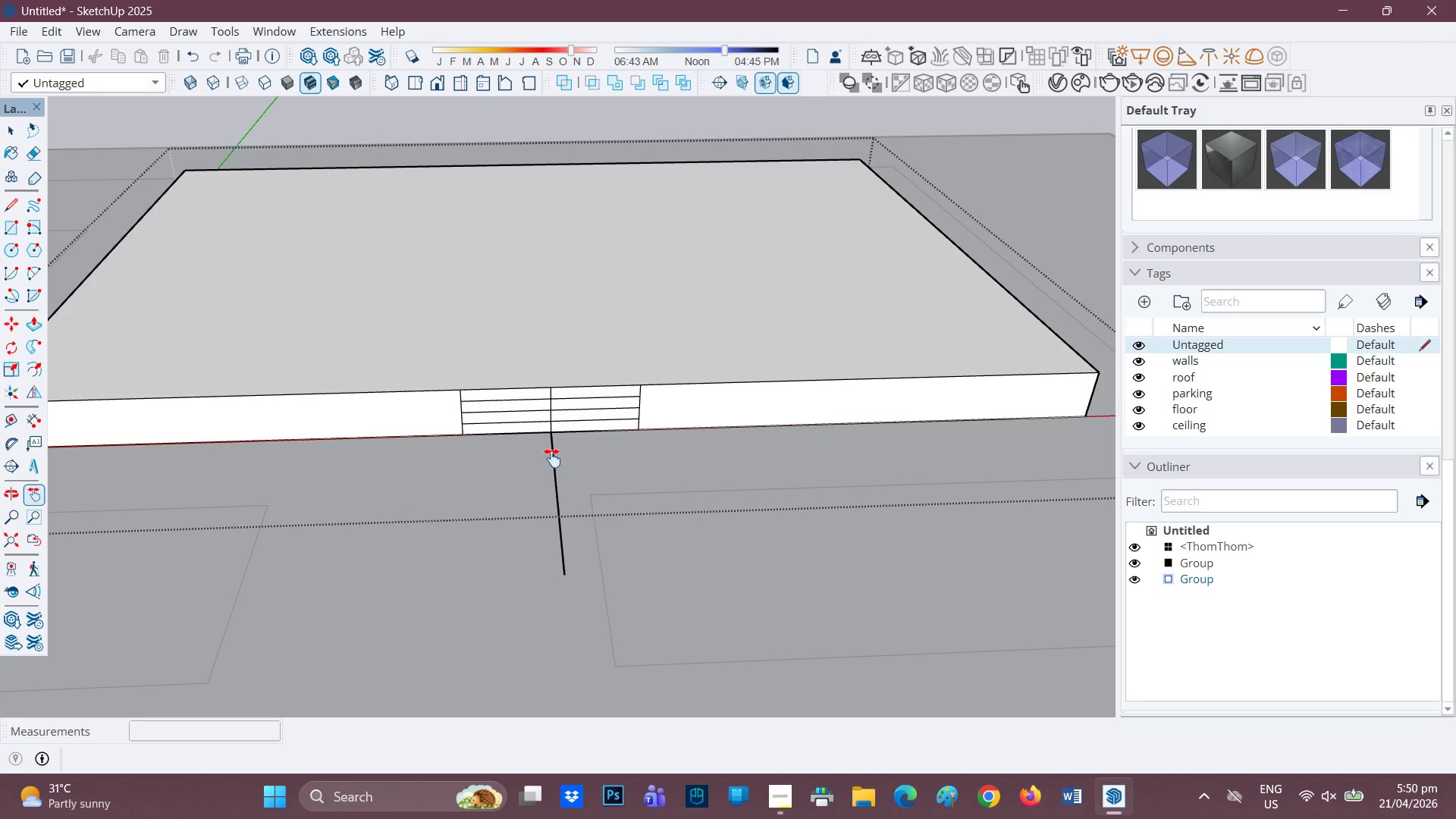 
wait(65.11)
 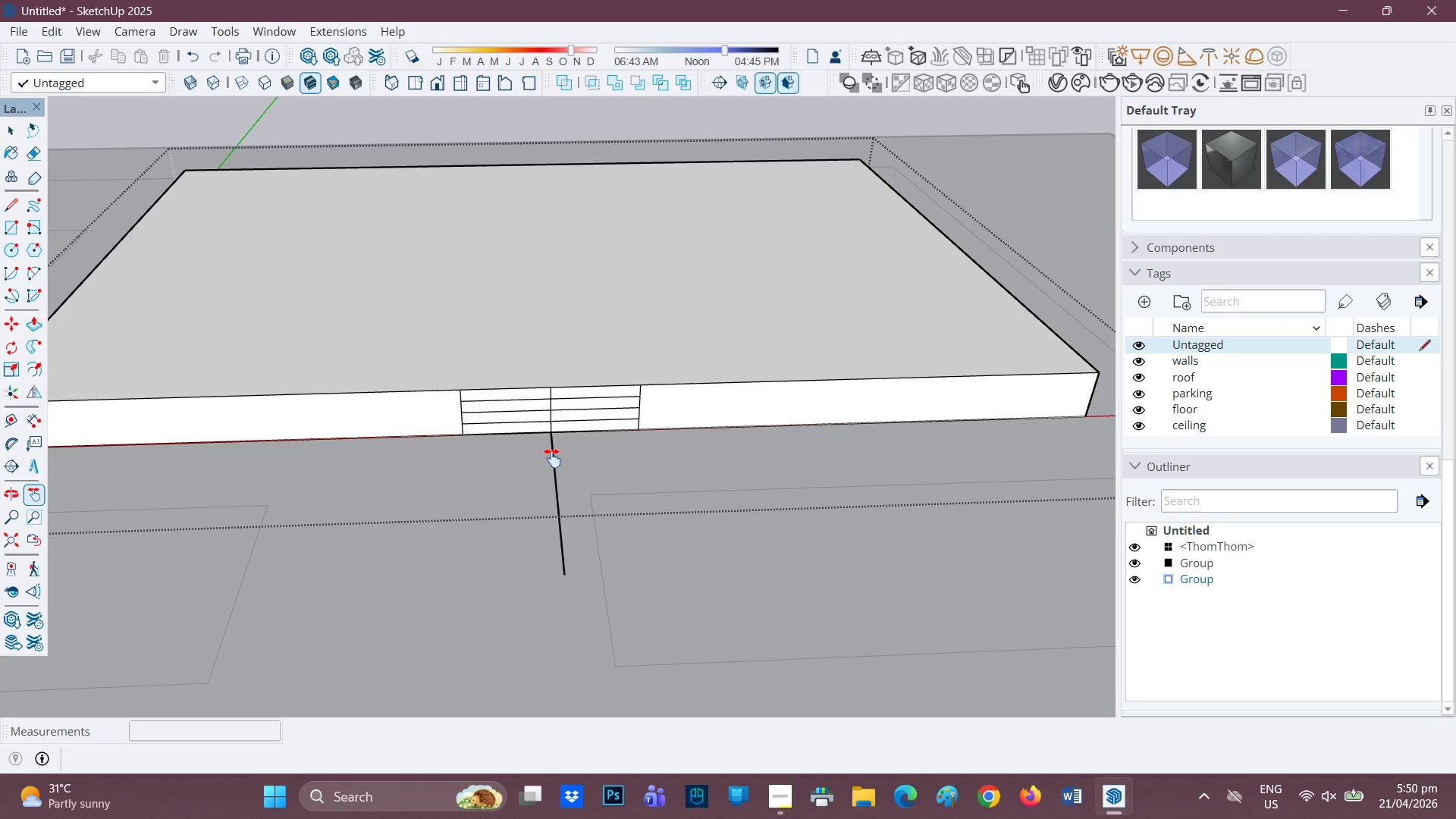 
key(Control+Z)
 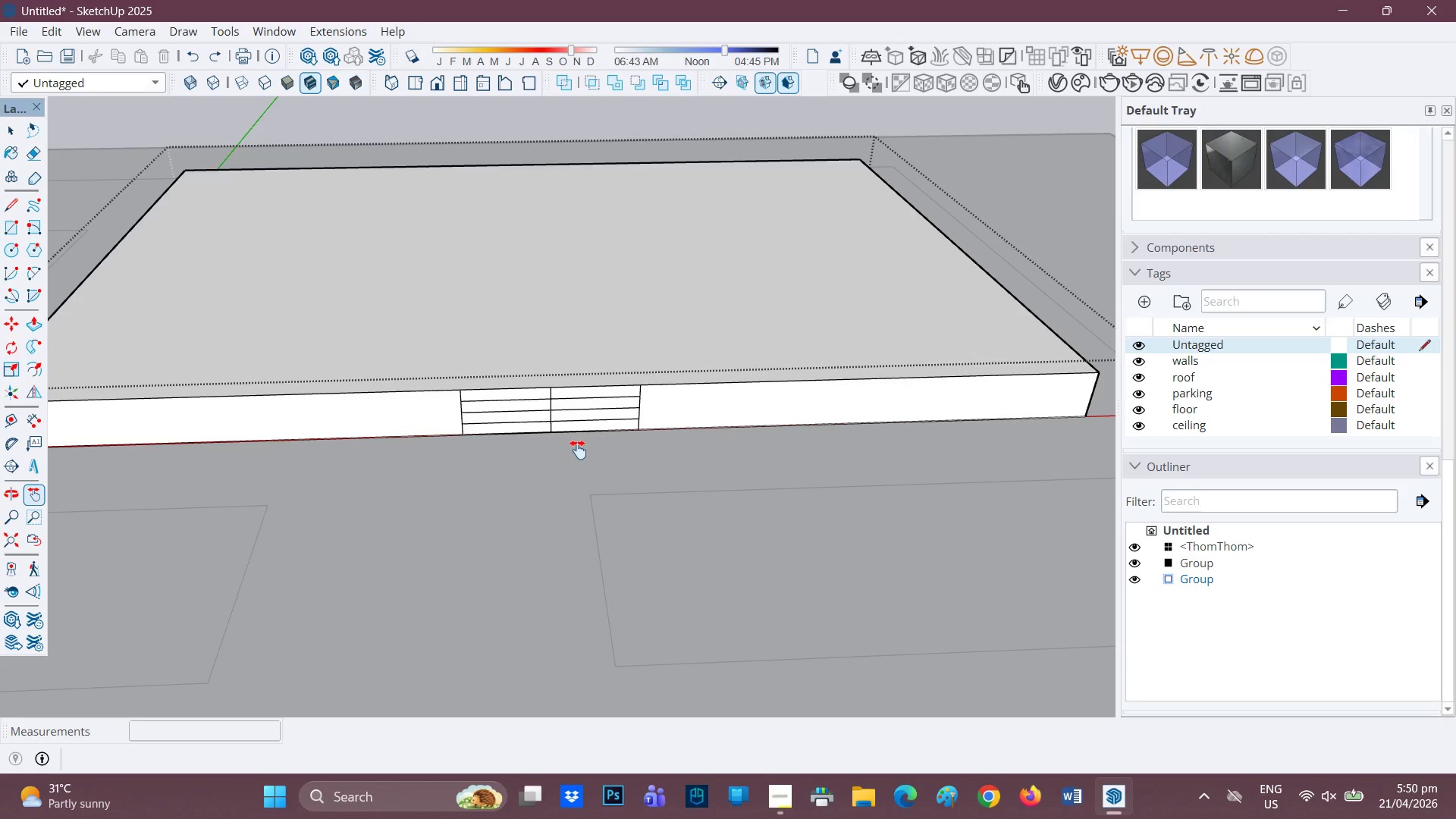 
scroll: coordinate [352, 436], scroll_direction: up, amount: 2.0
 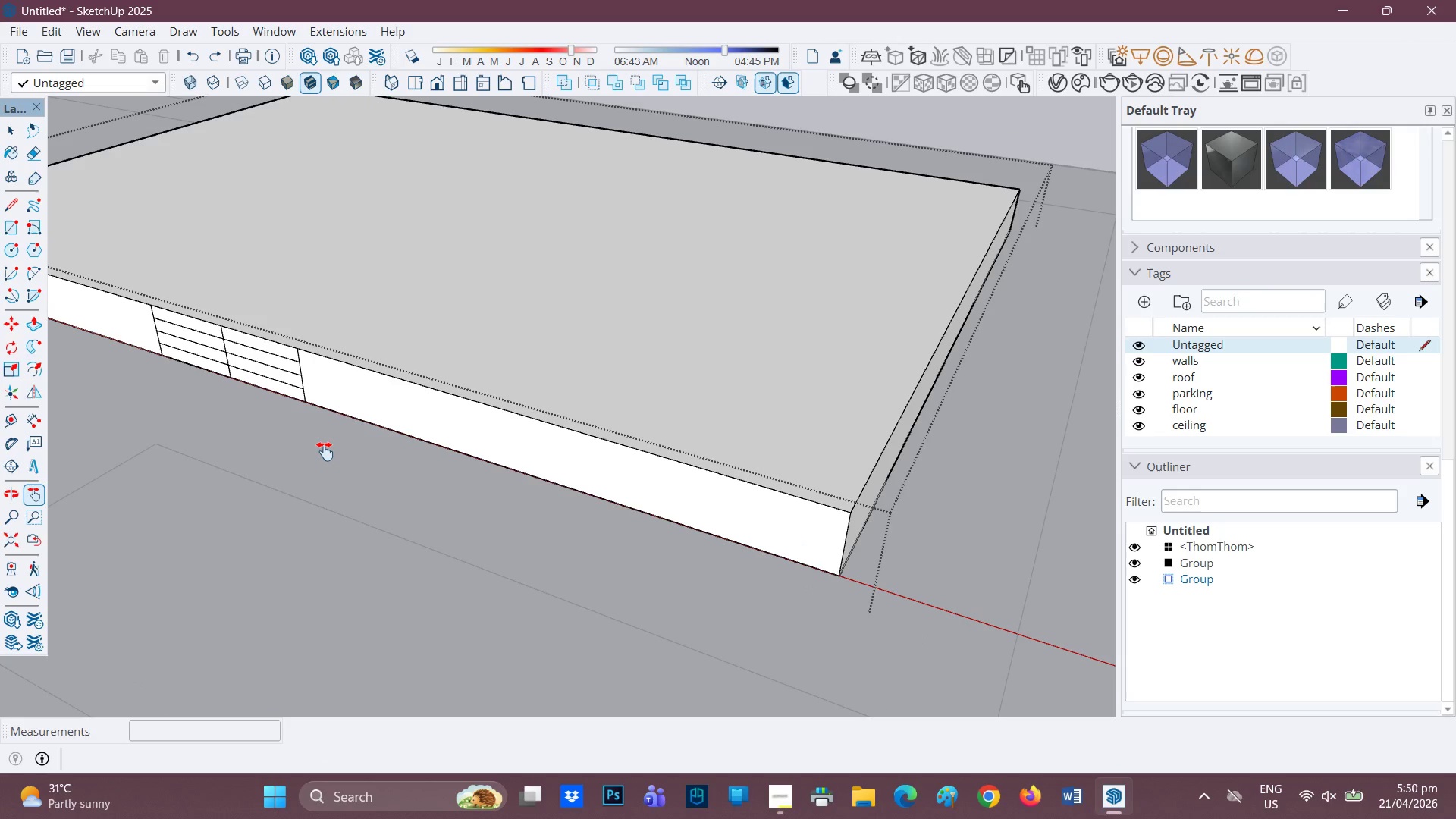 
type(hl)
 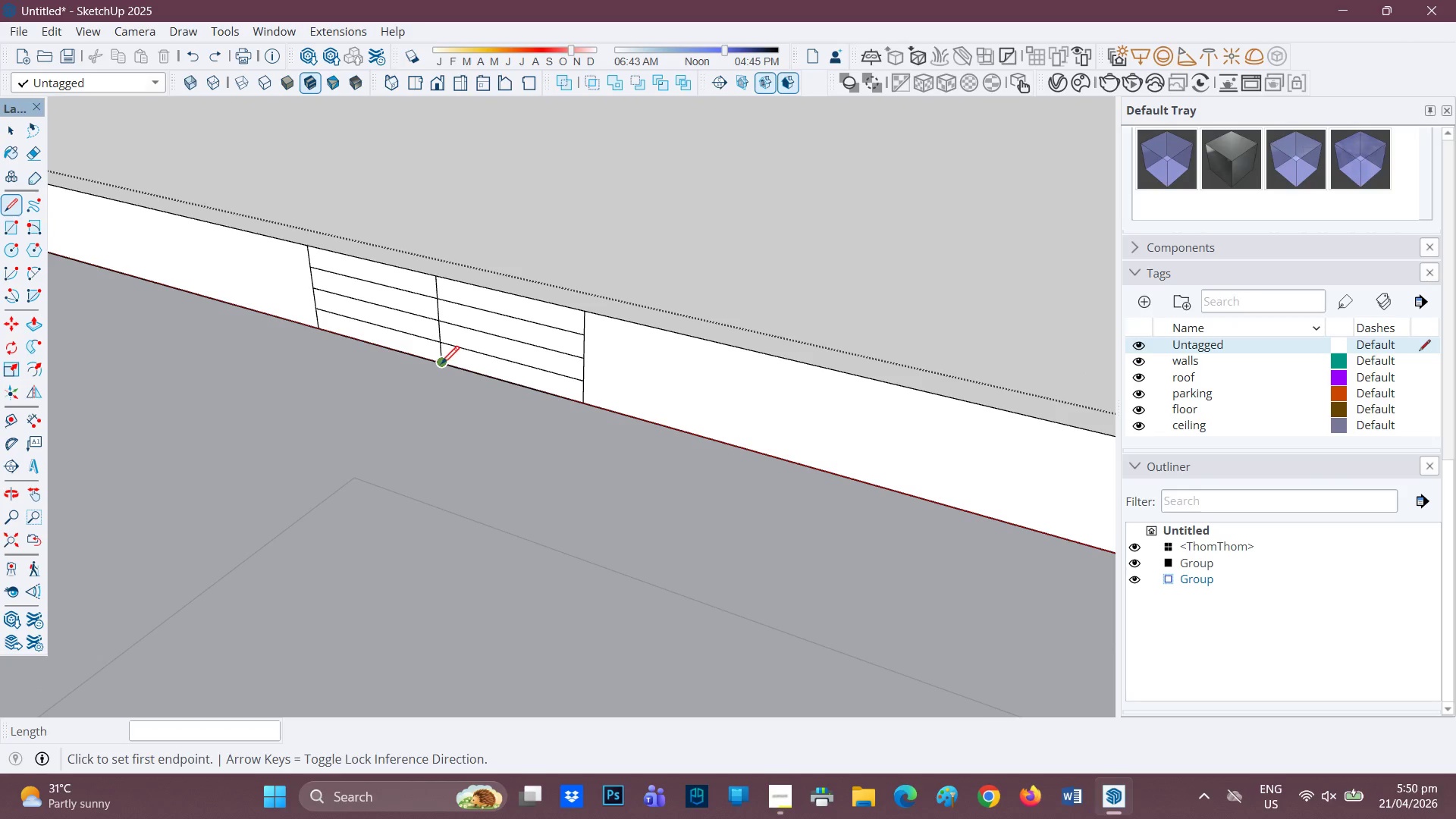 
left_click_drag(start_coordinate=[328, 444], to_coordinate=[540, 443])
 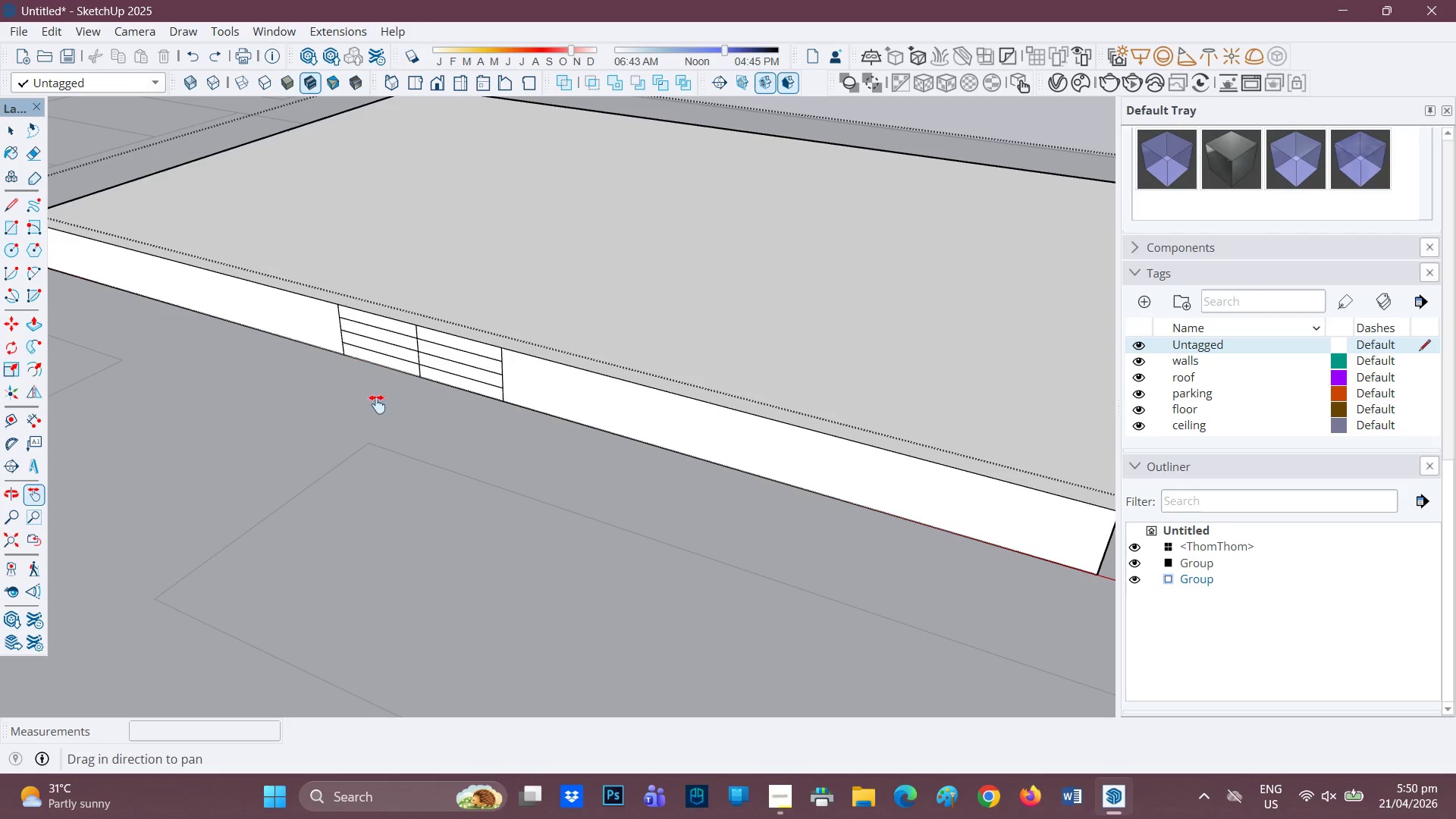 
scroll: coordinate [410, 399], scroll_direction: up, amount: 5.0
 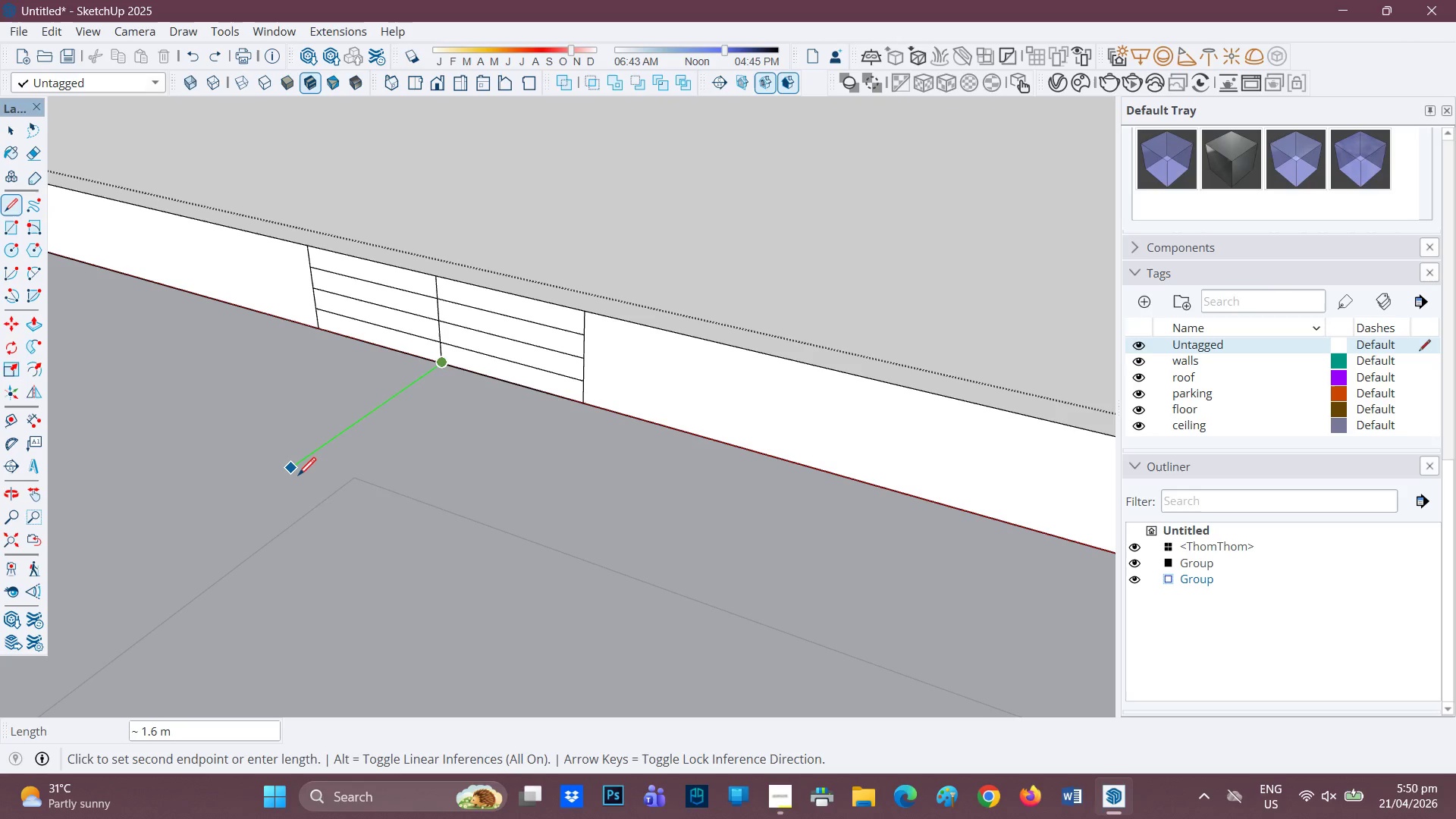 
key(4)
 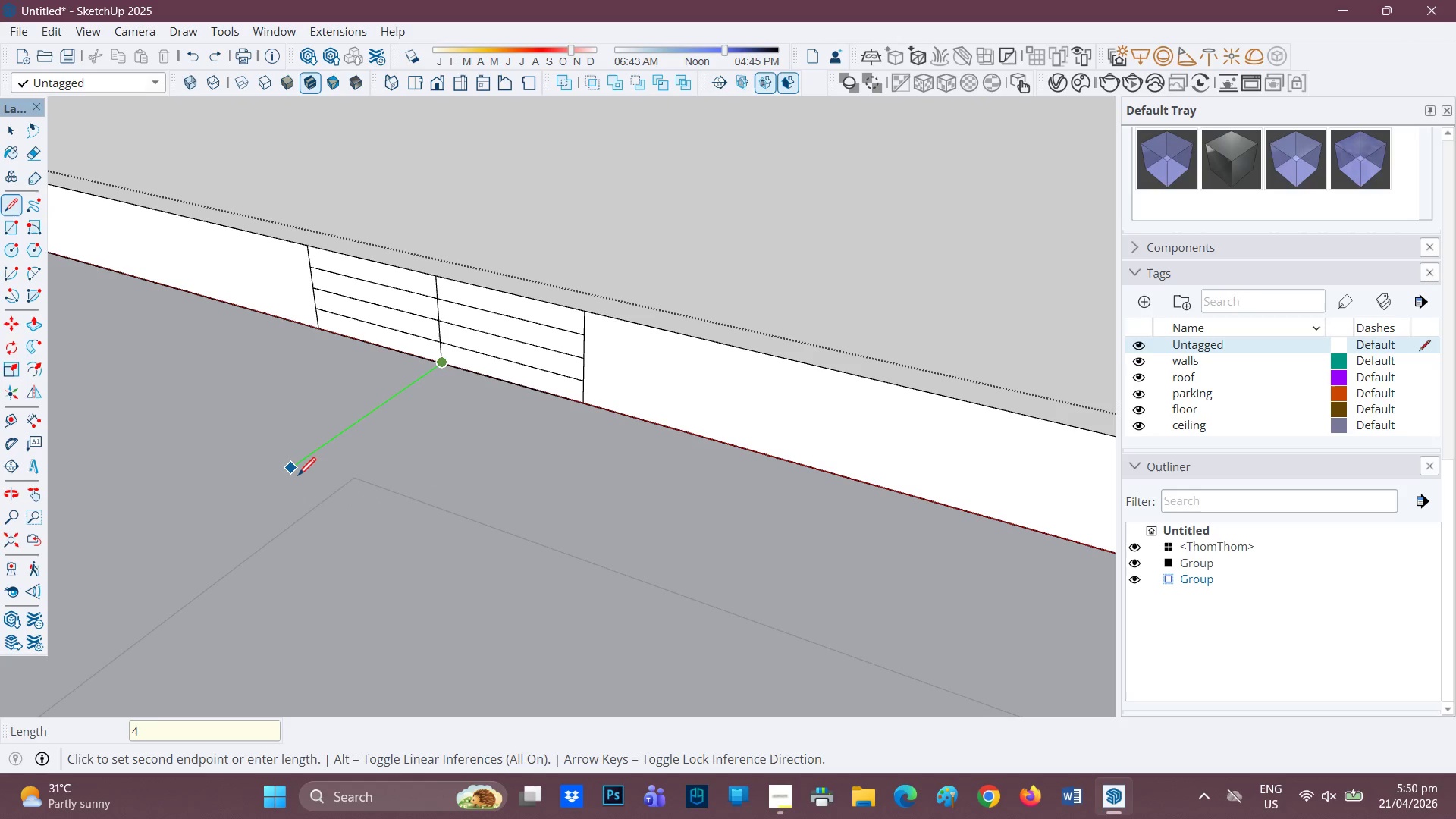 
key(Quote)
 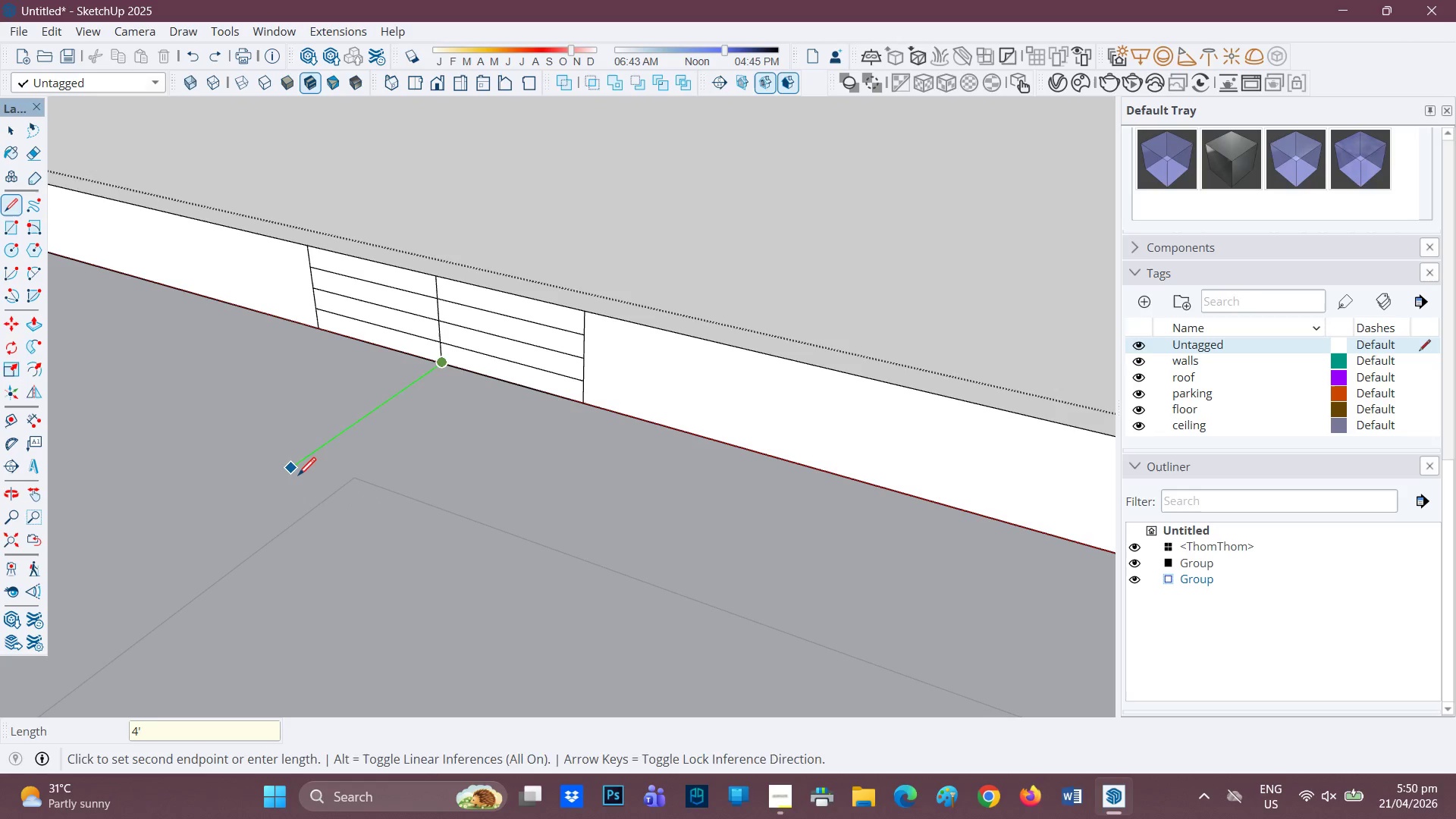 
key(Enter)
 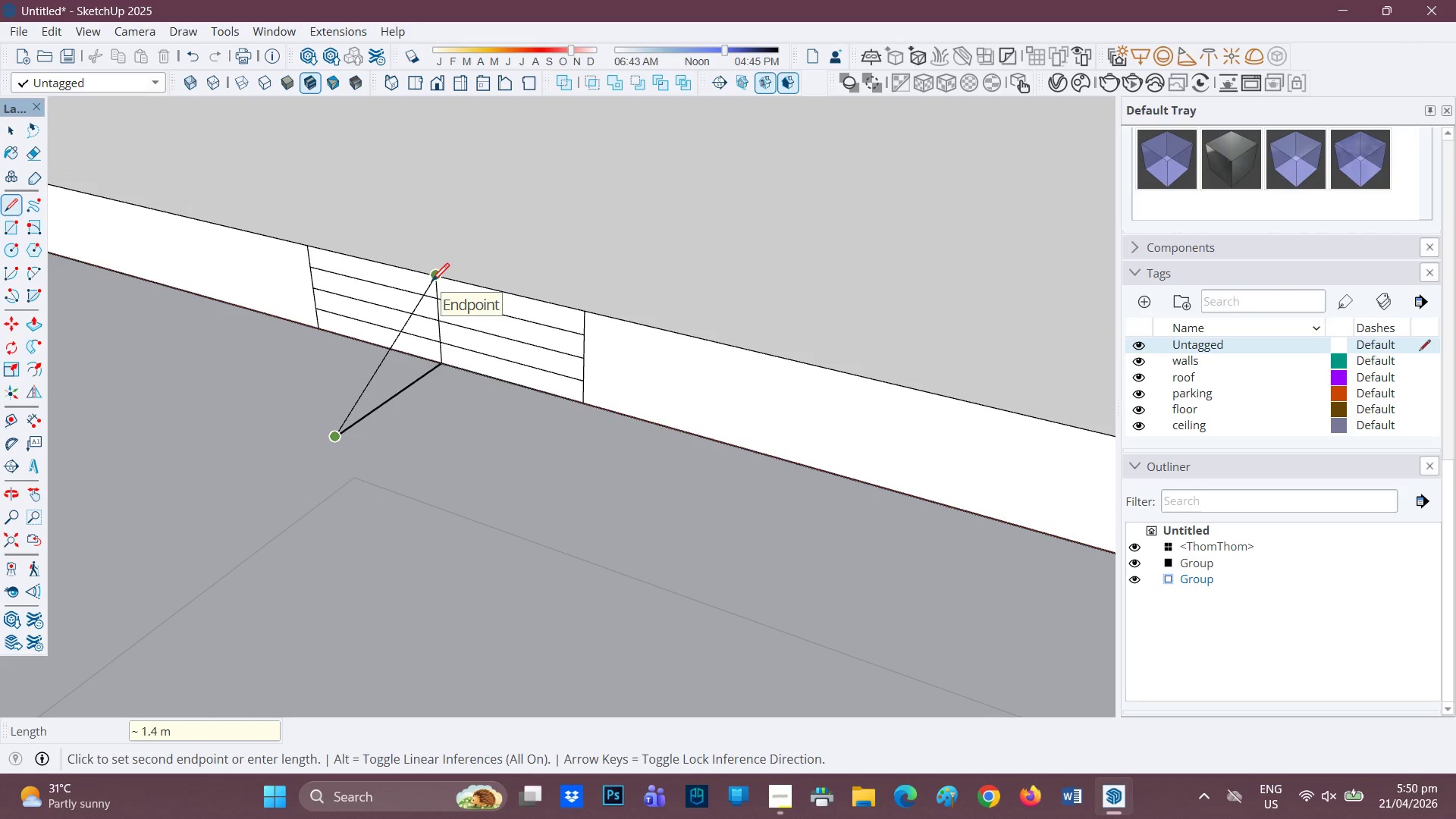 
left_click([431, 283])
 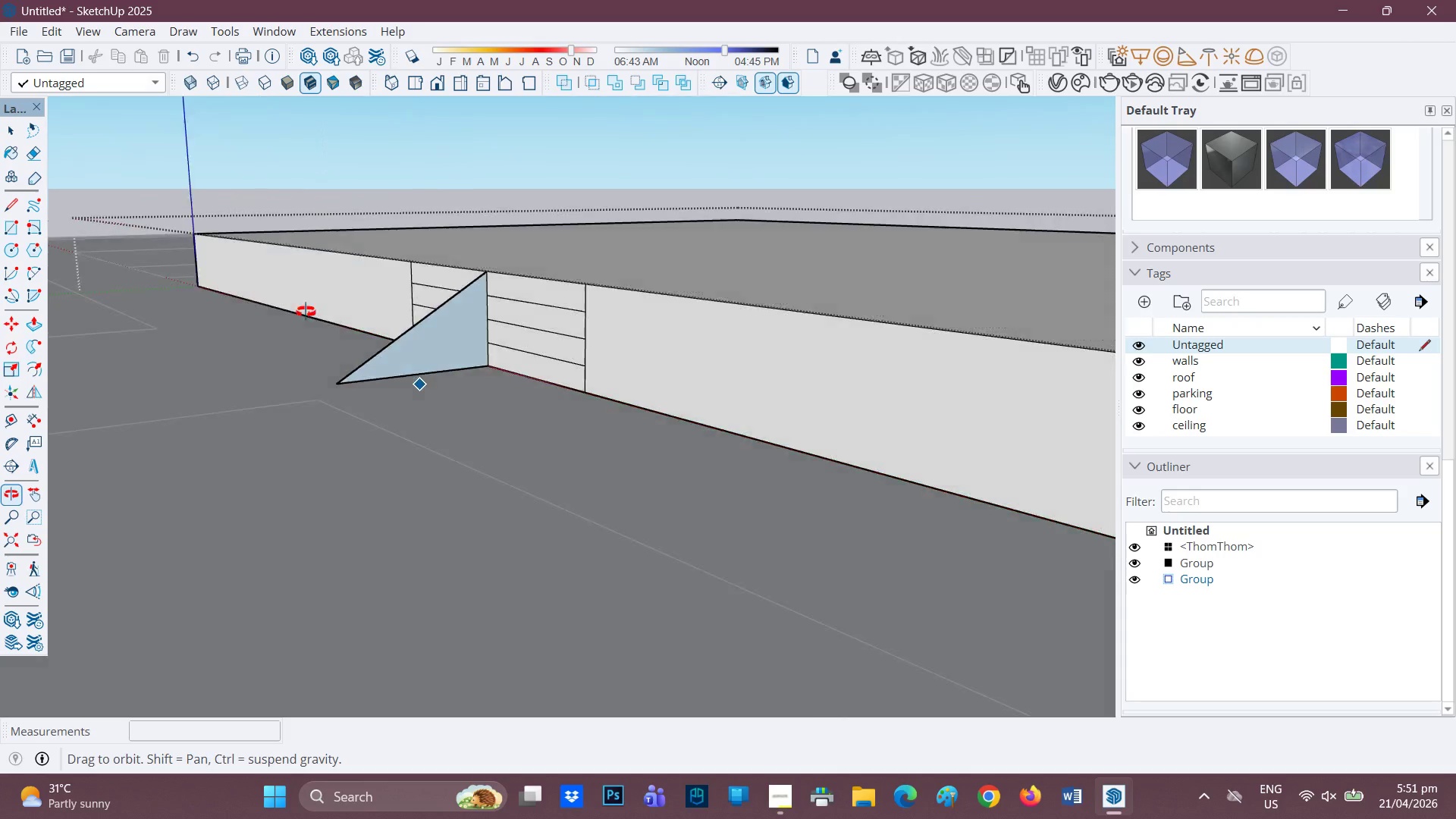 
scroll: coordinate [618, 375], scroll_direction: down, amount: 1.0
 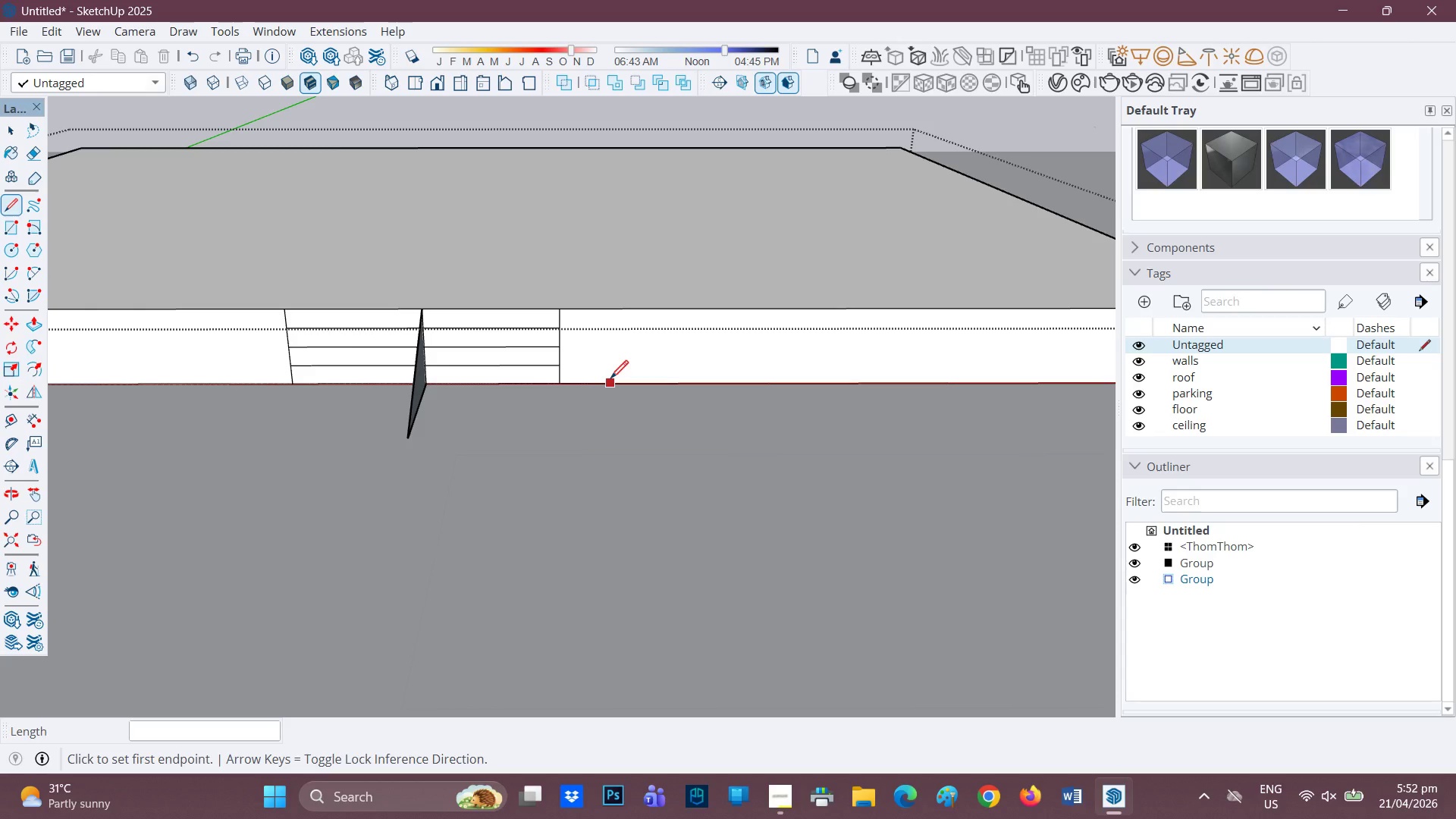 
wait(111.79)
 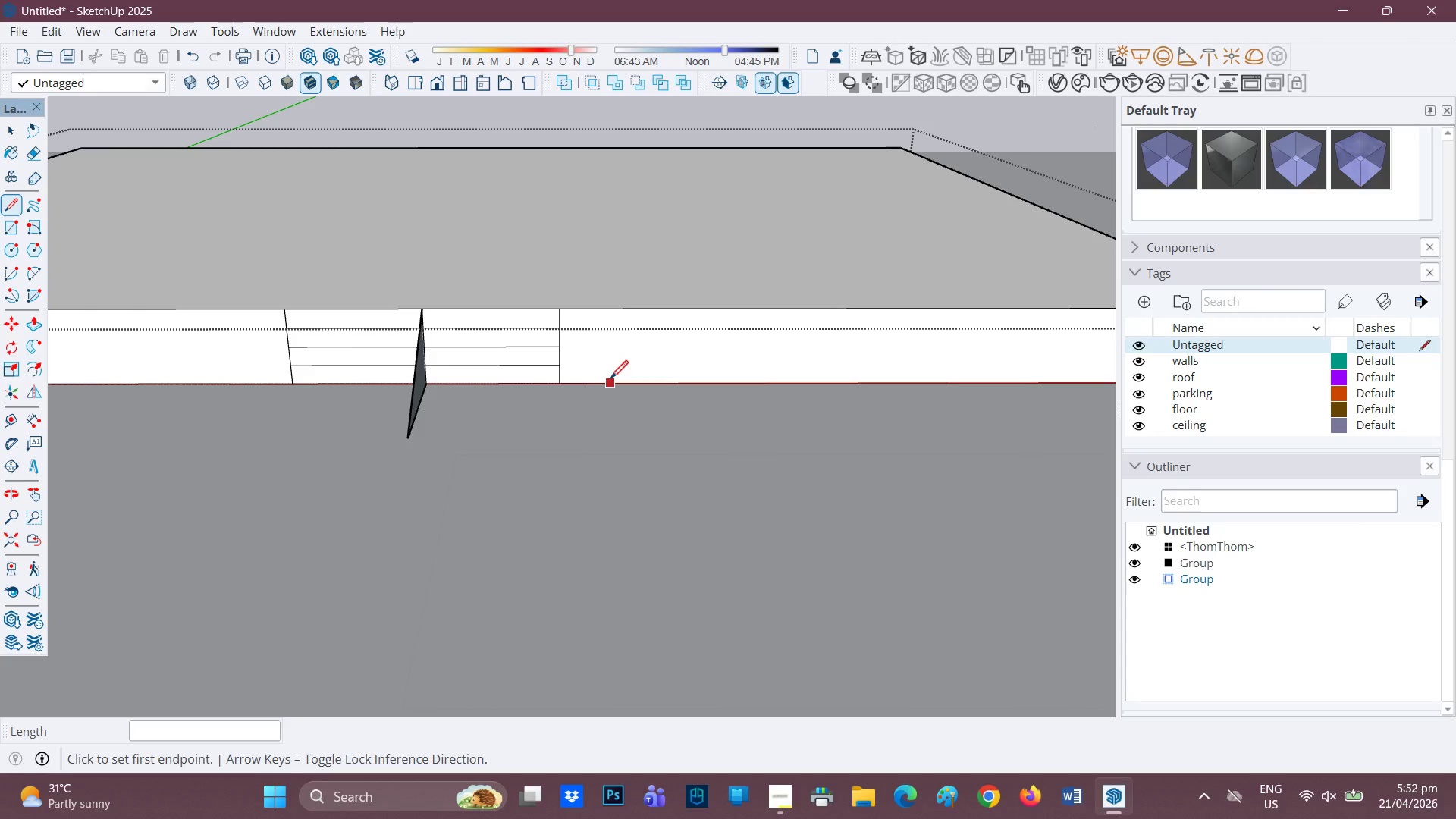 
left_click([784, 795])